 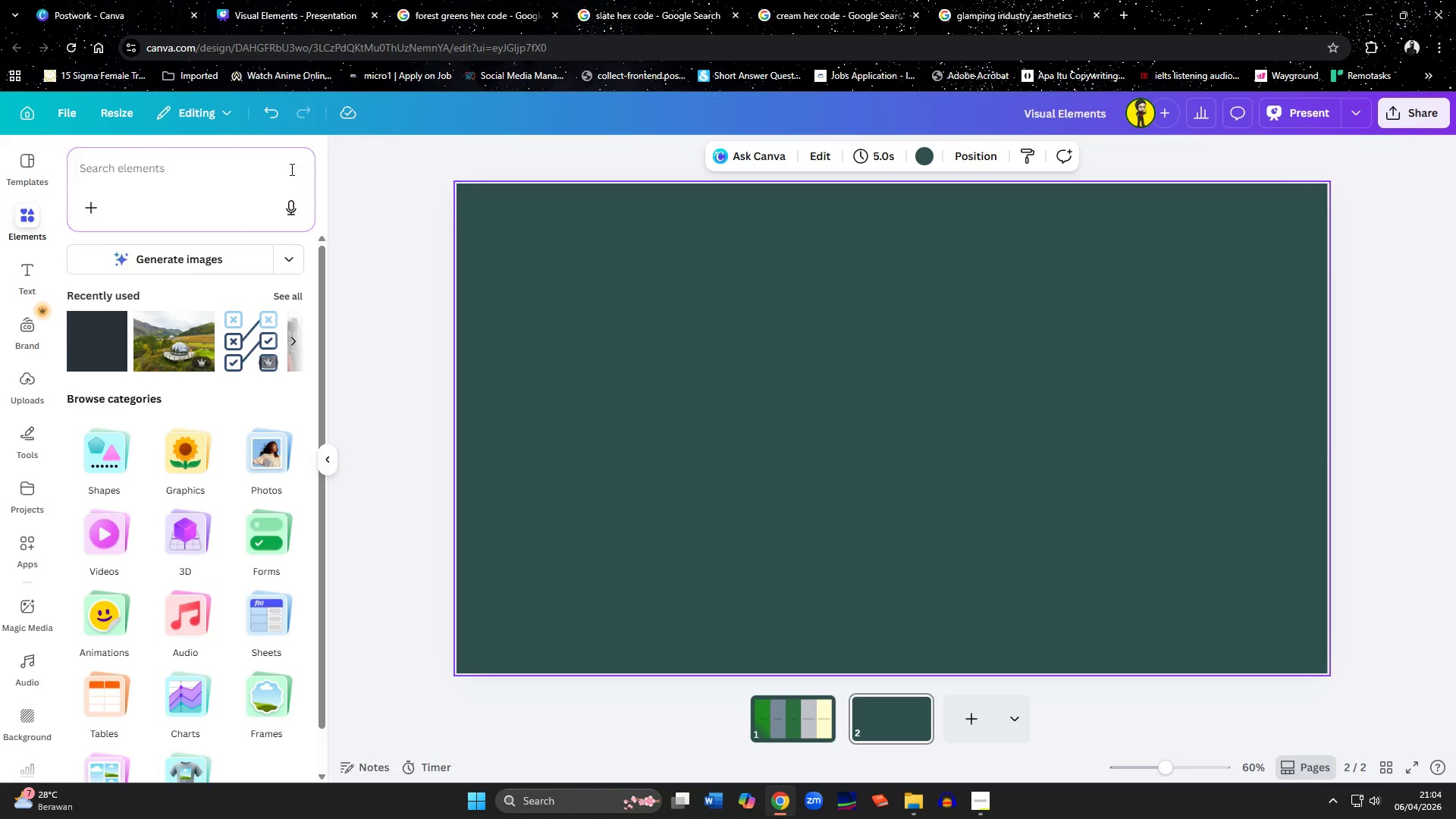 
left_click([132, 180])
 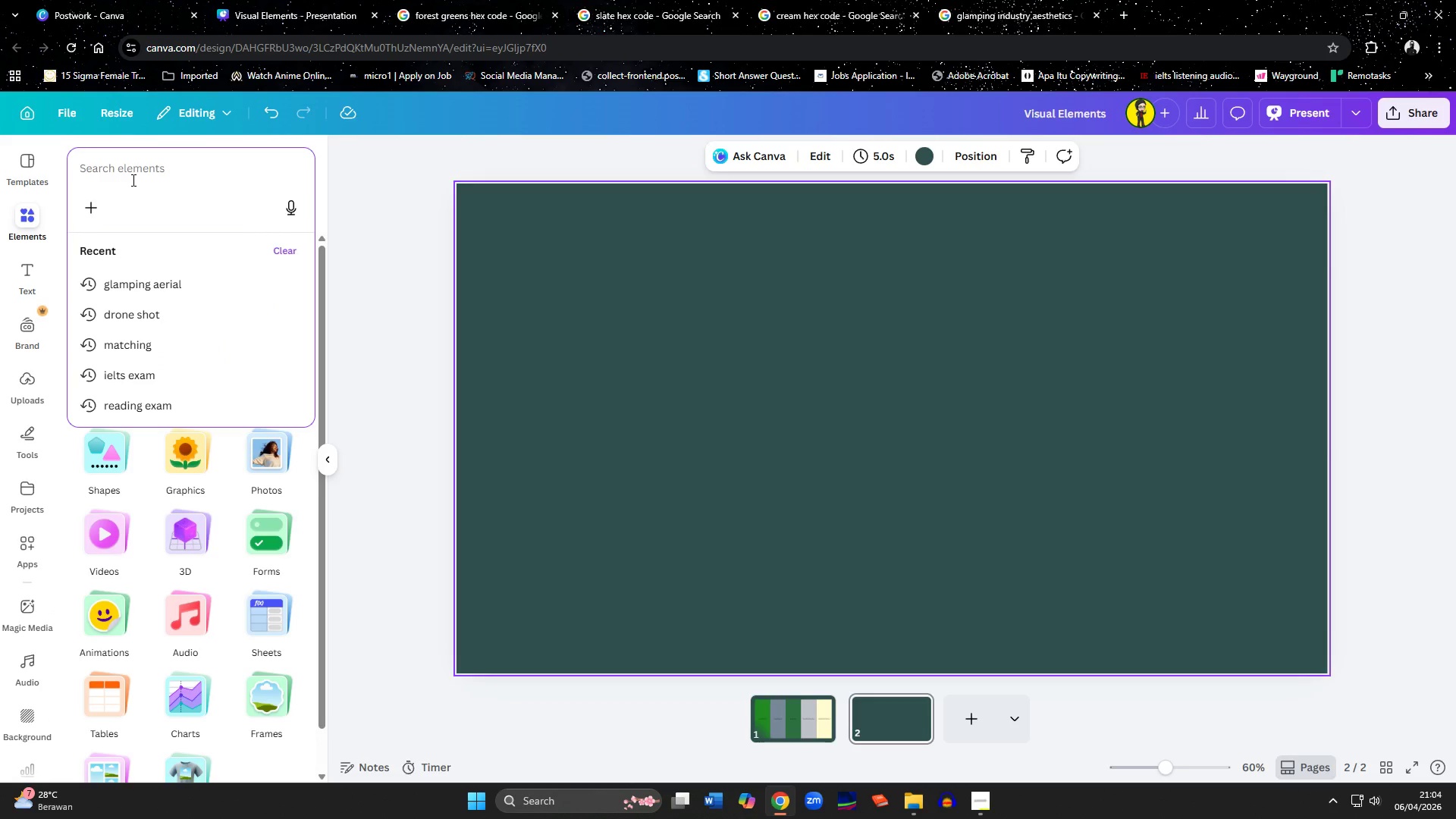 
key(Shift+ShiftLeft)
 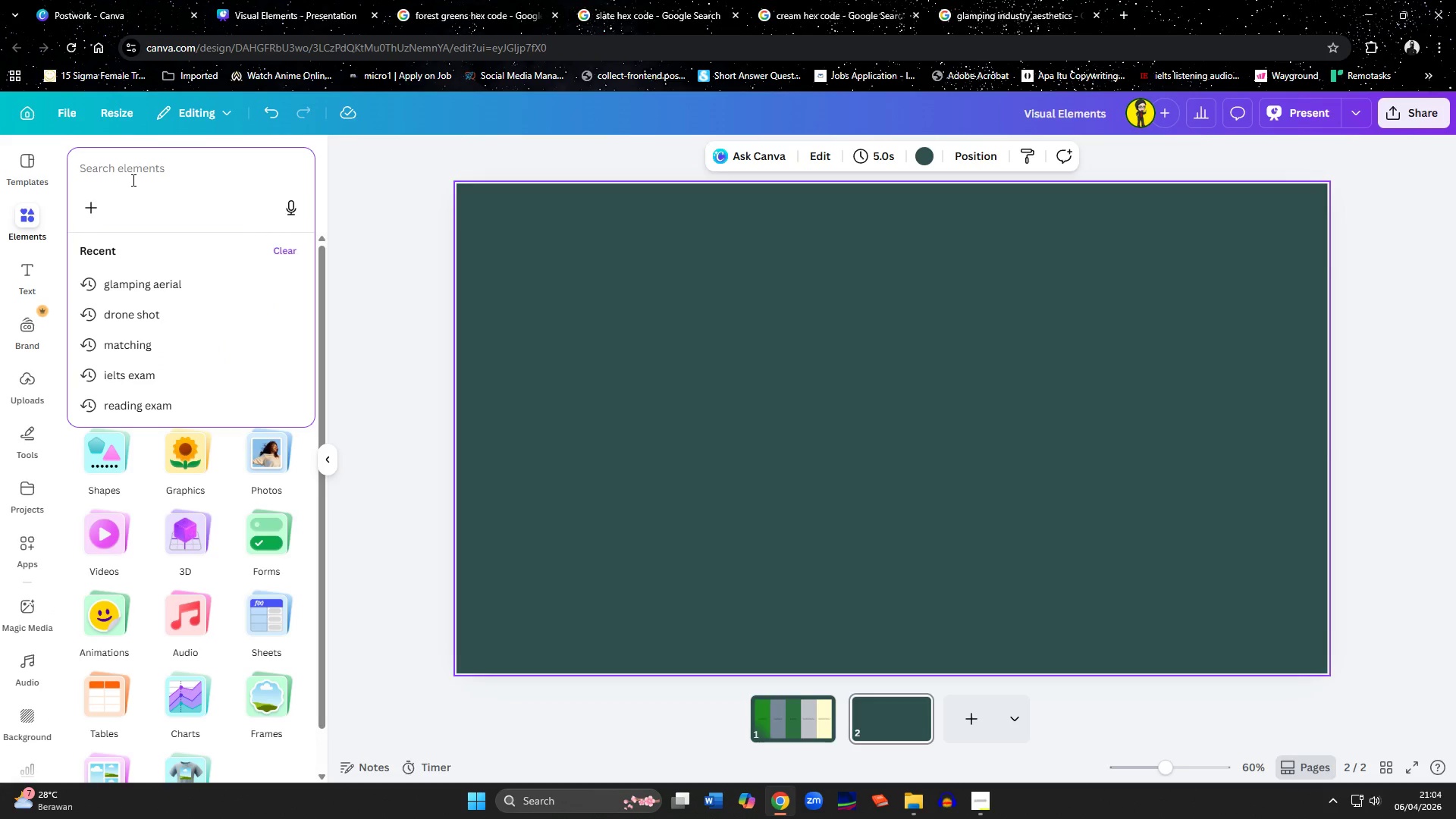 
key(Shift+V)
 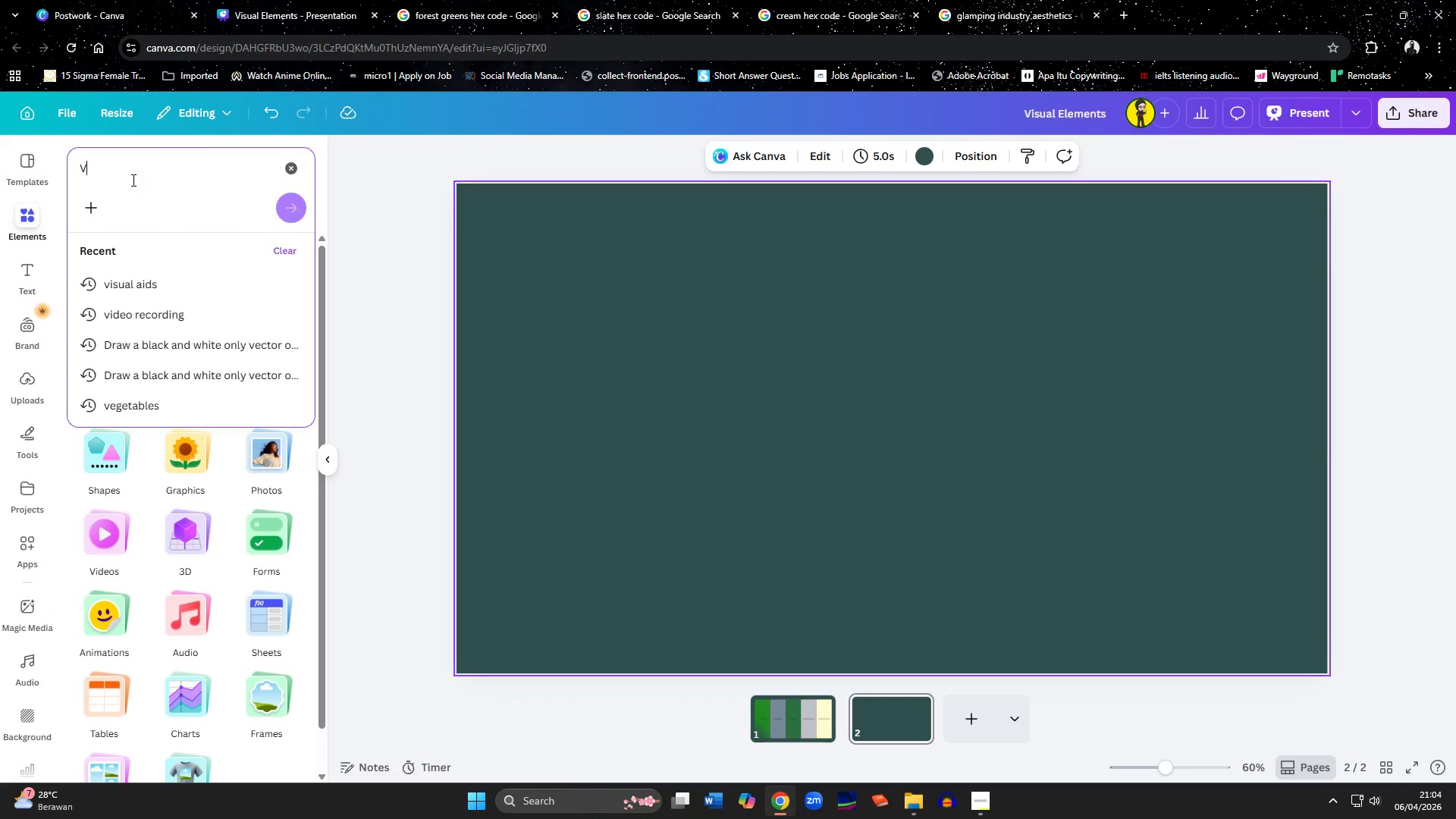 
key(Enter)
 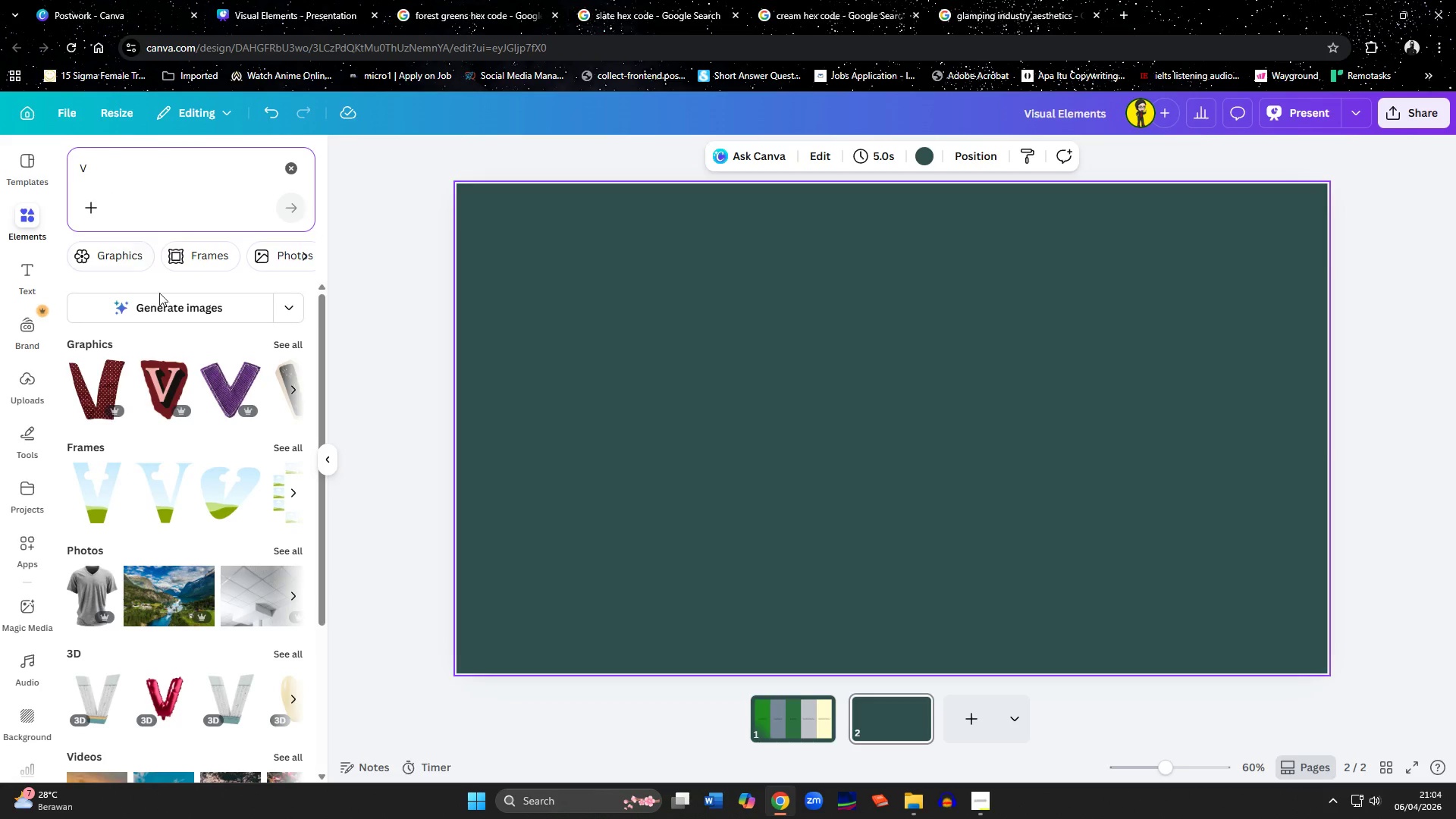 
left_click([286, 344])
 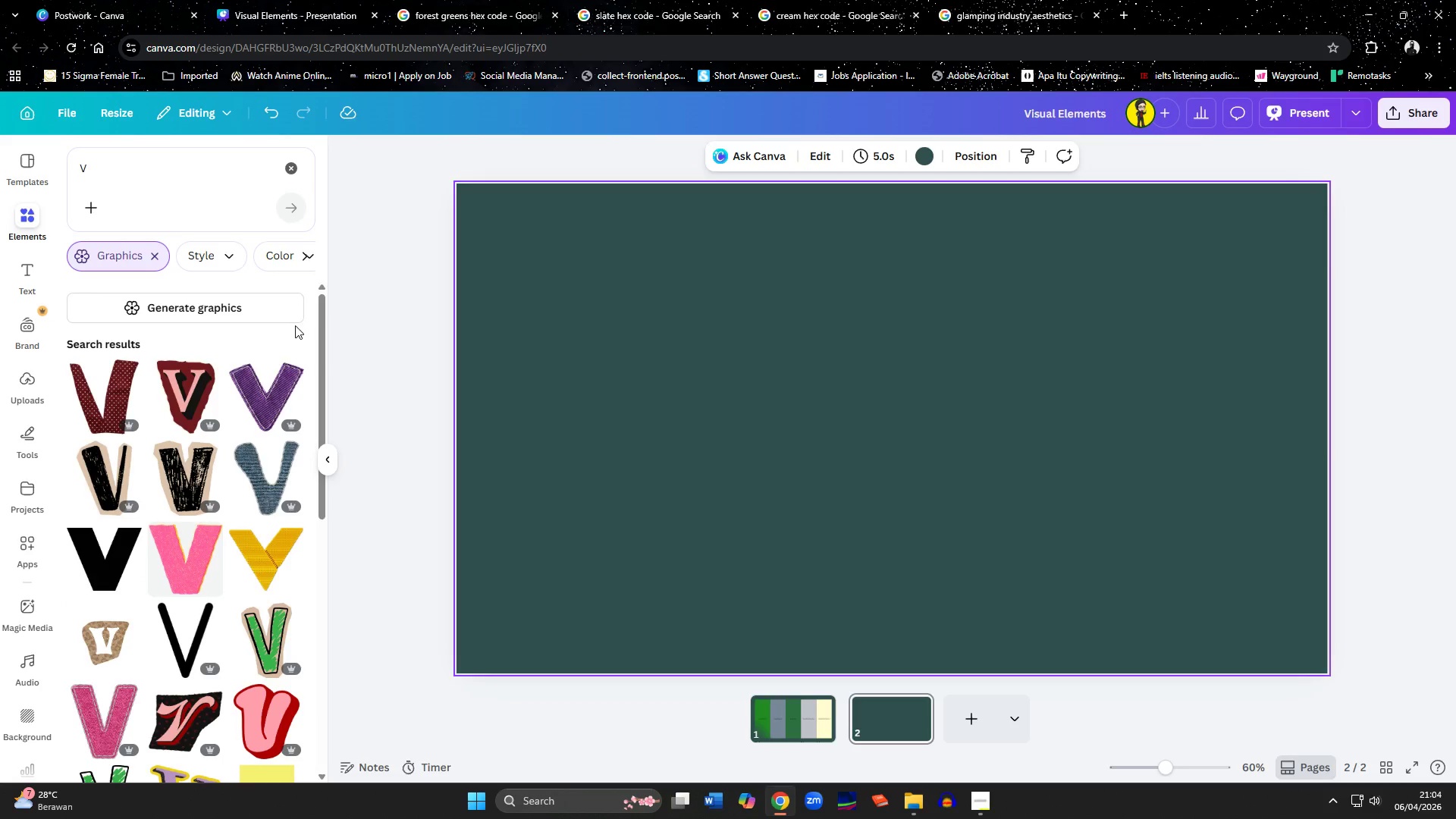 
scroll: coordinate [182, 523], scroll_direction: down, amount: 11.0
 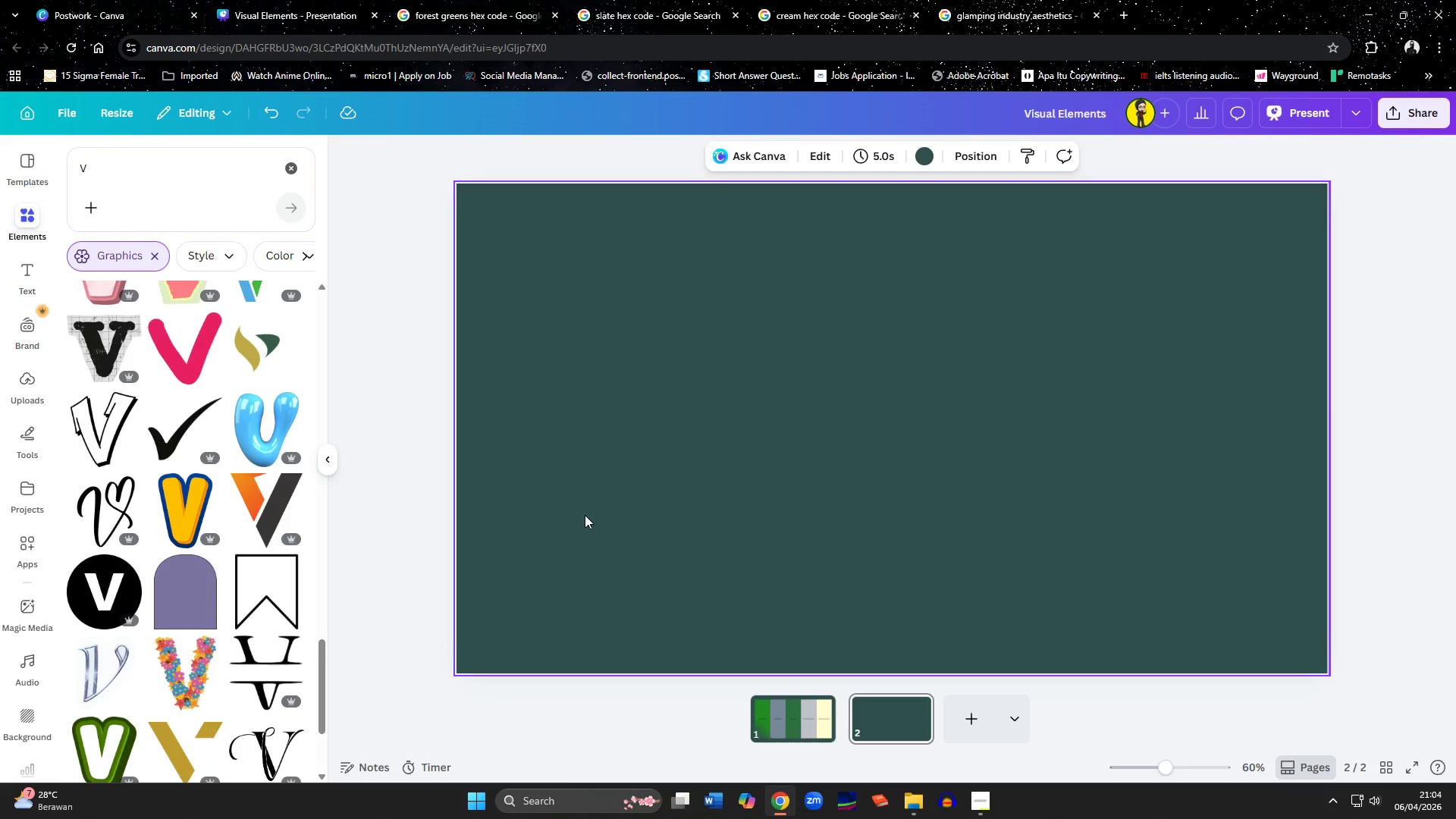 
wait(11.64)
 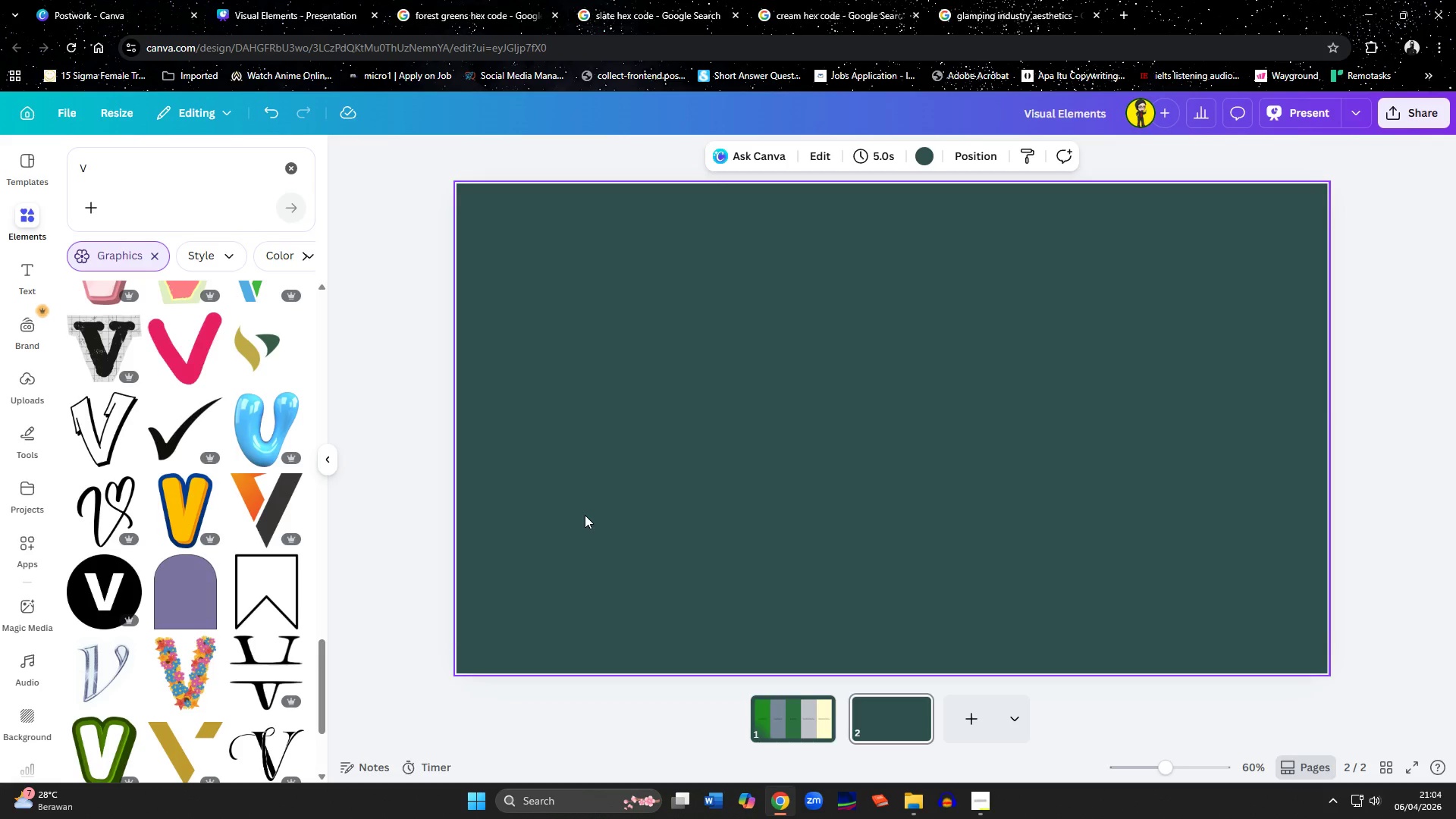 
scroll: coordinate [206, 617], scroll_direction: down, amount: 5.0
 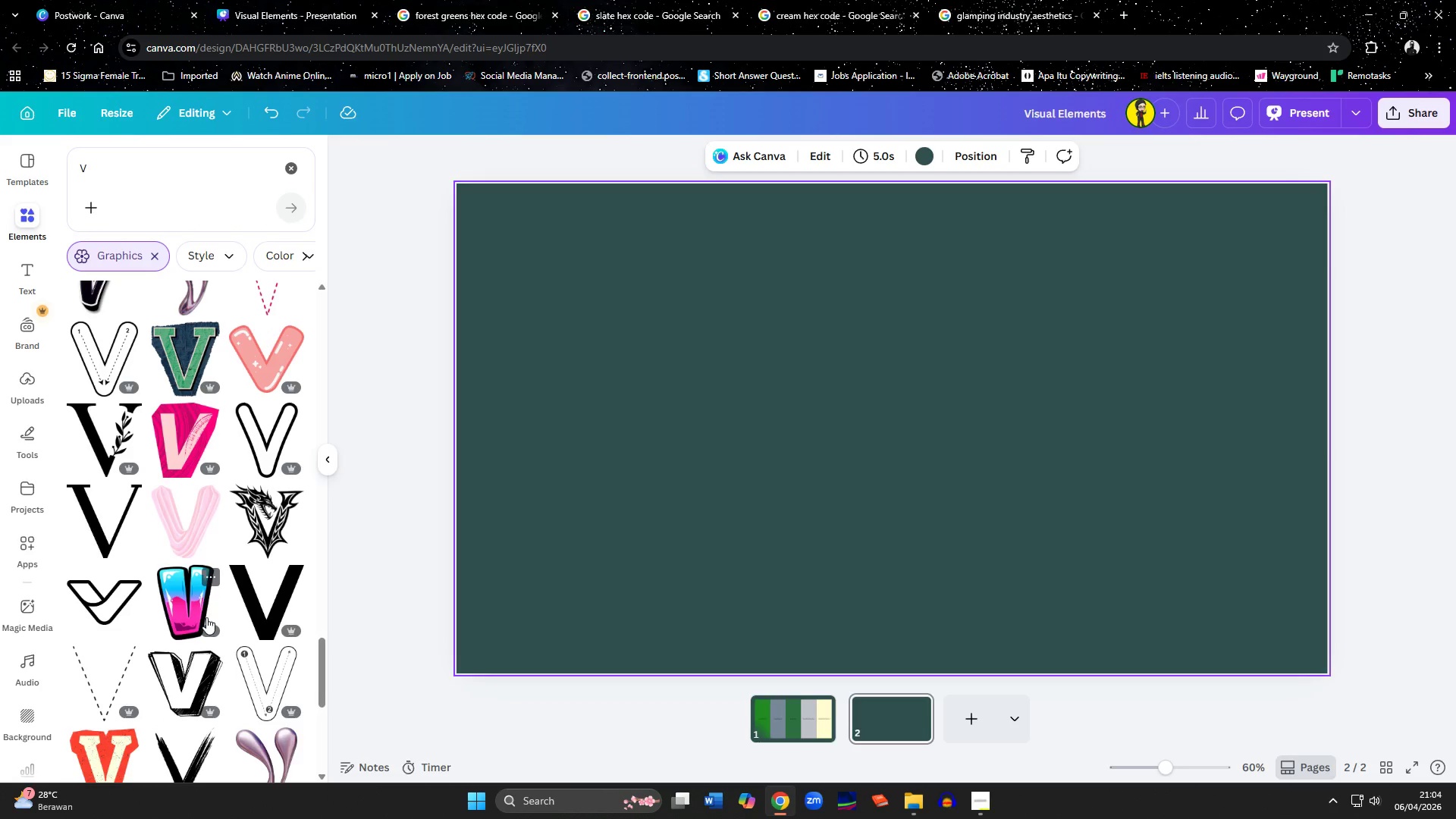 
scroll: coordinate [206, 617], scroll_direction: up, amount: 6.0
 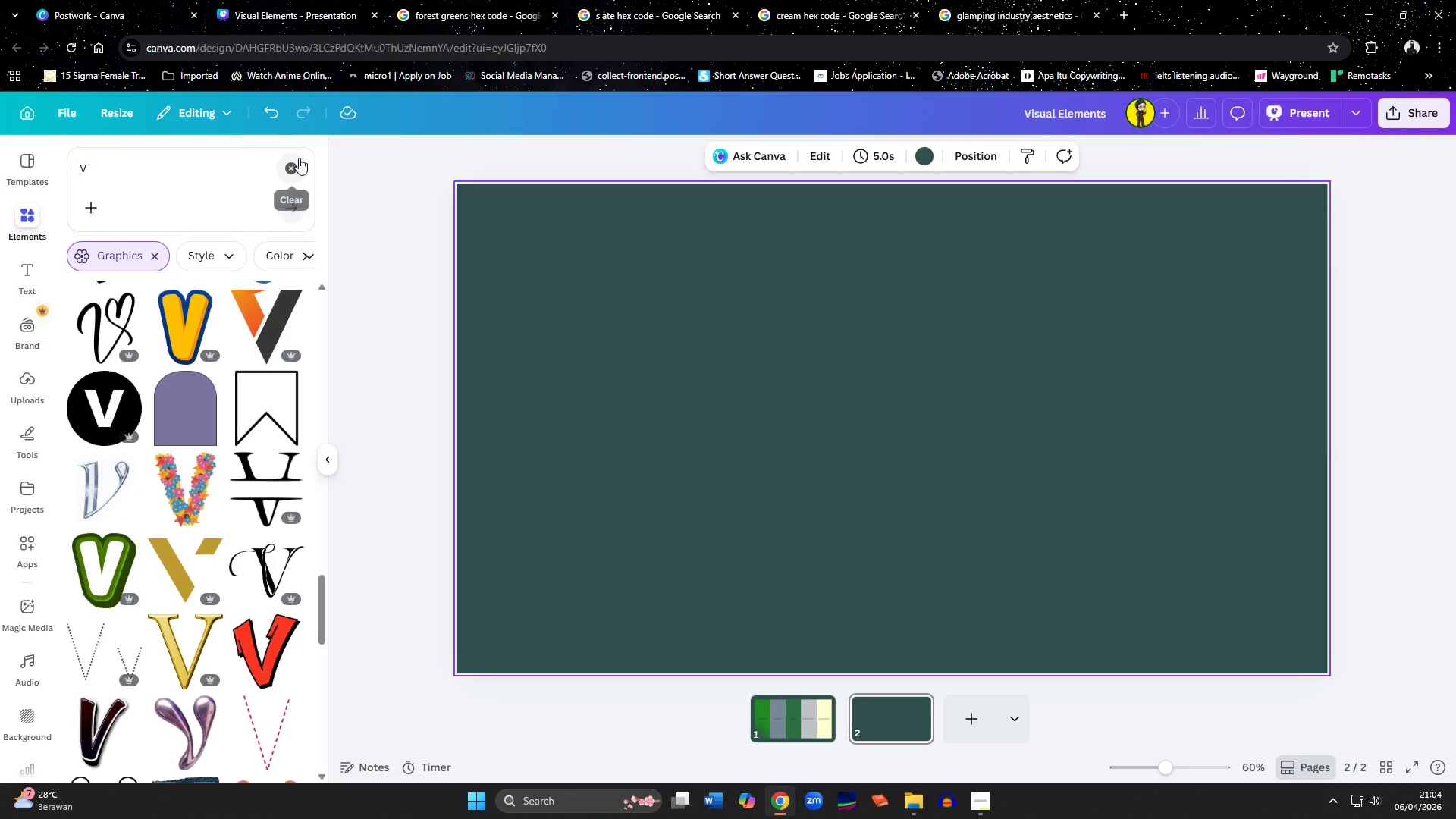 
left_click([299, 158])
 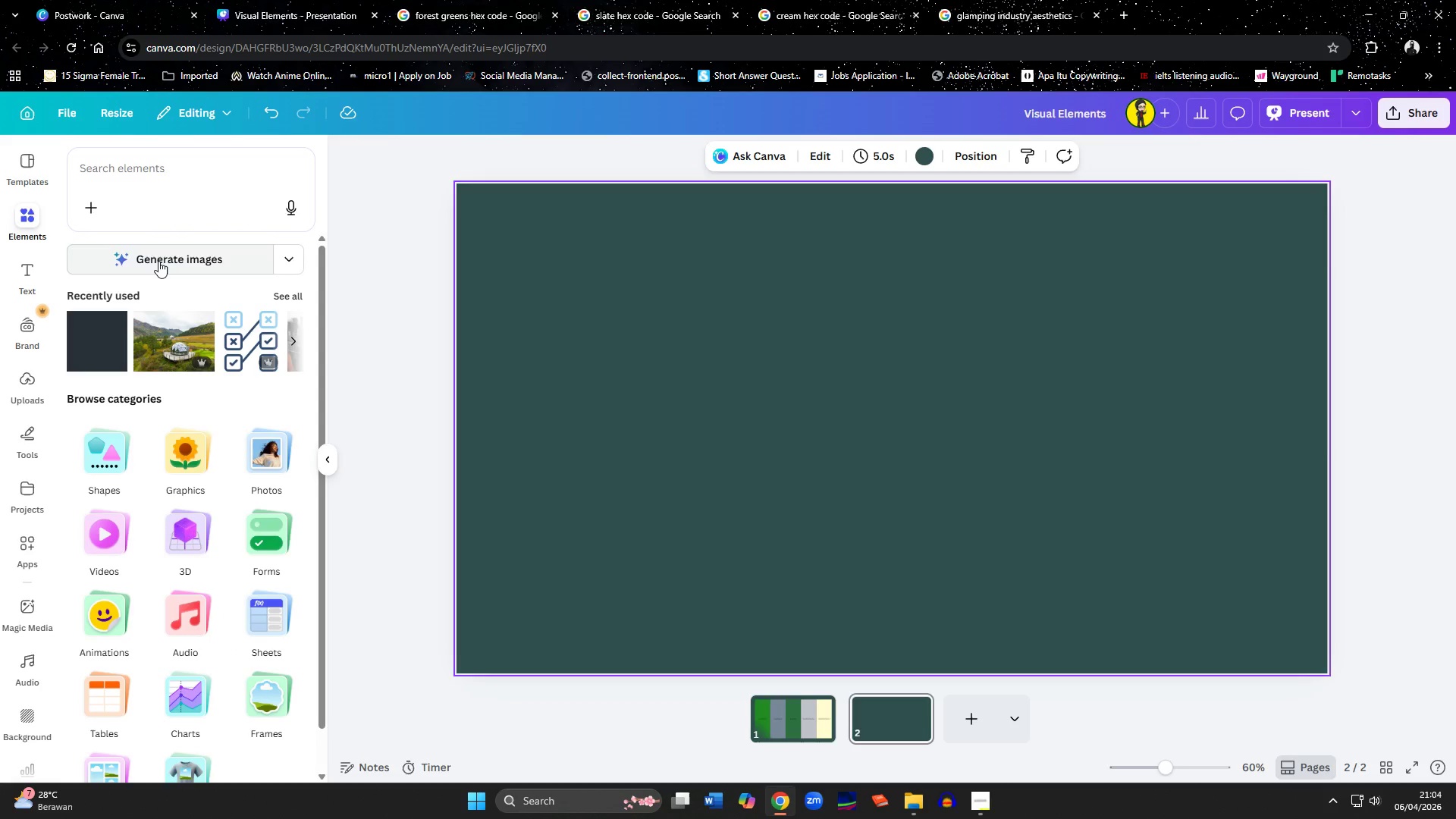 
left_click([153, 174])
 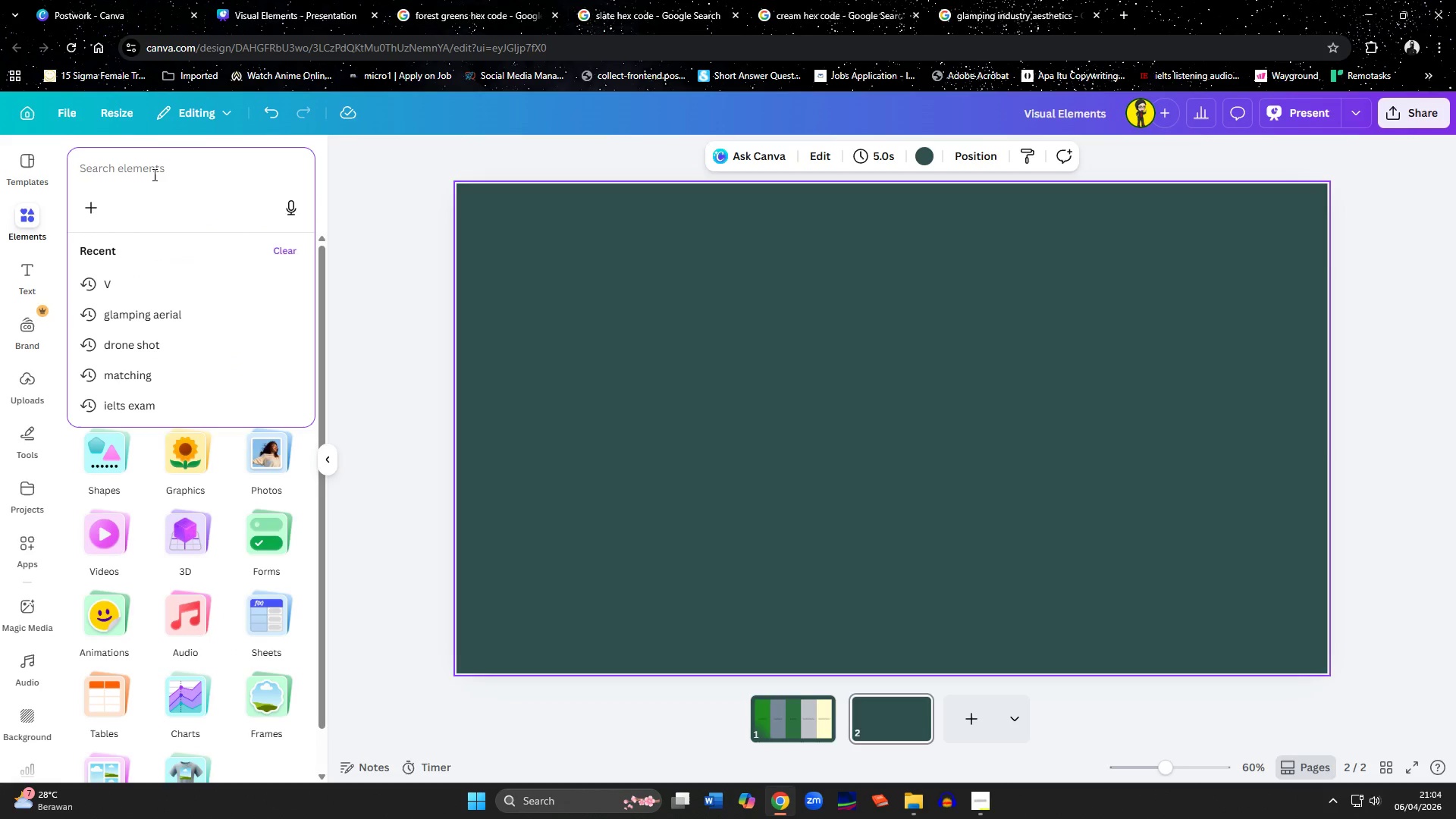 
type(Create a vector logo using hex cod )
key(Backspace)
type(e )
 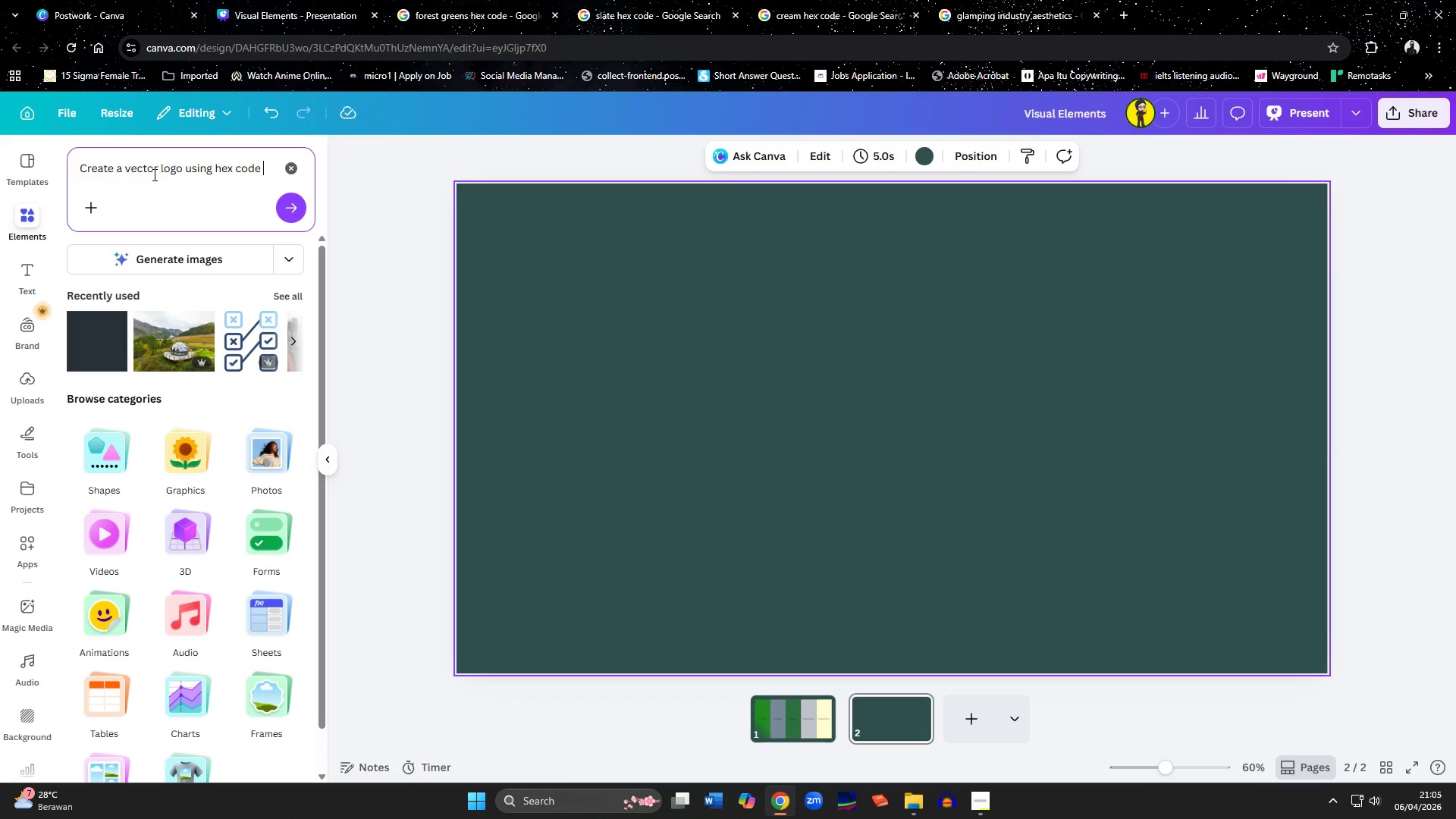 
key(Control+V)
 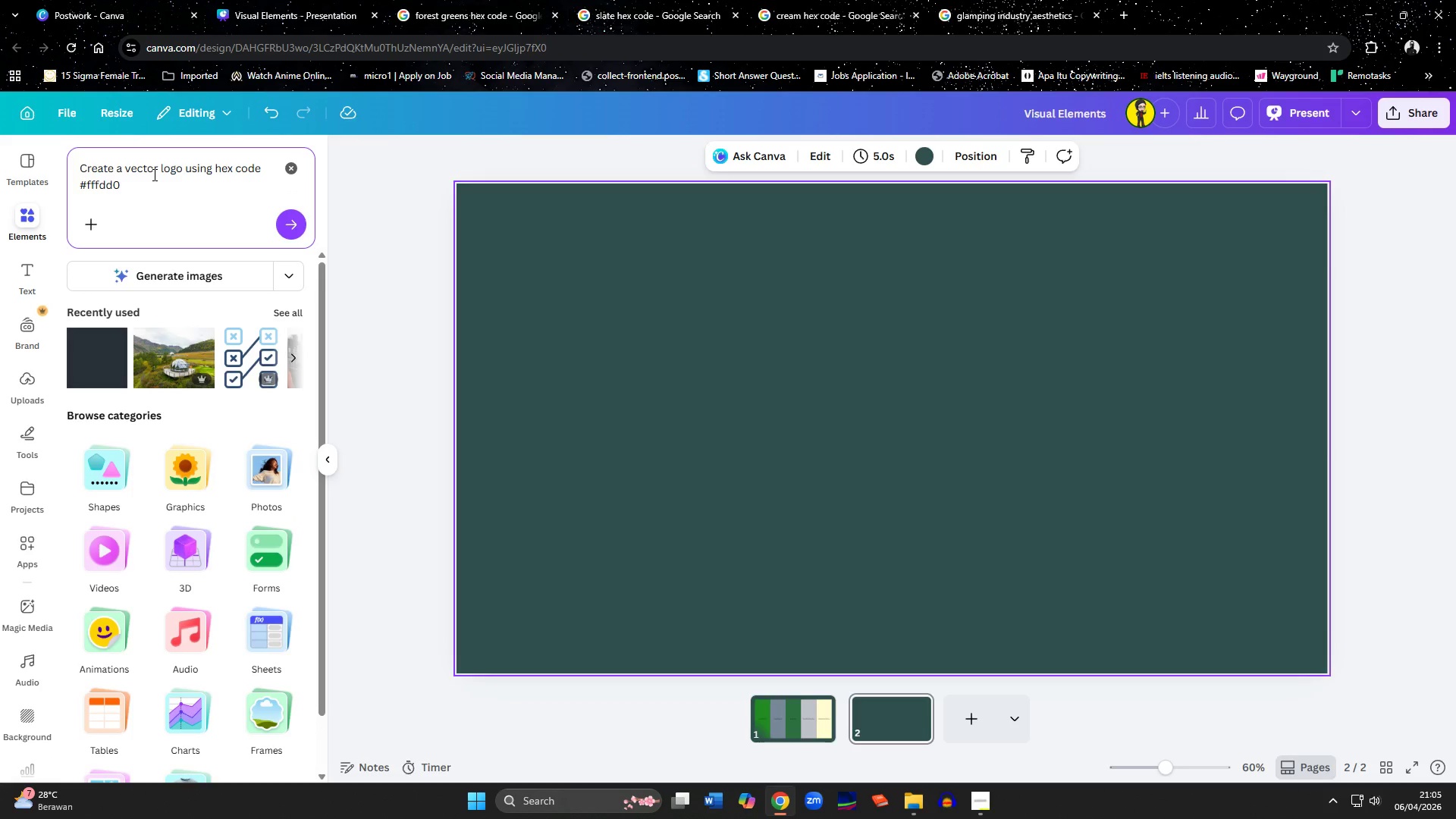 
key(Space)
 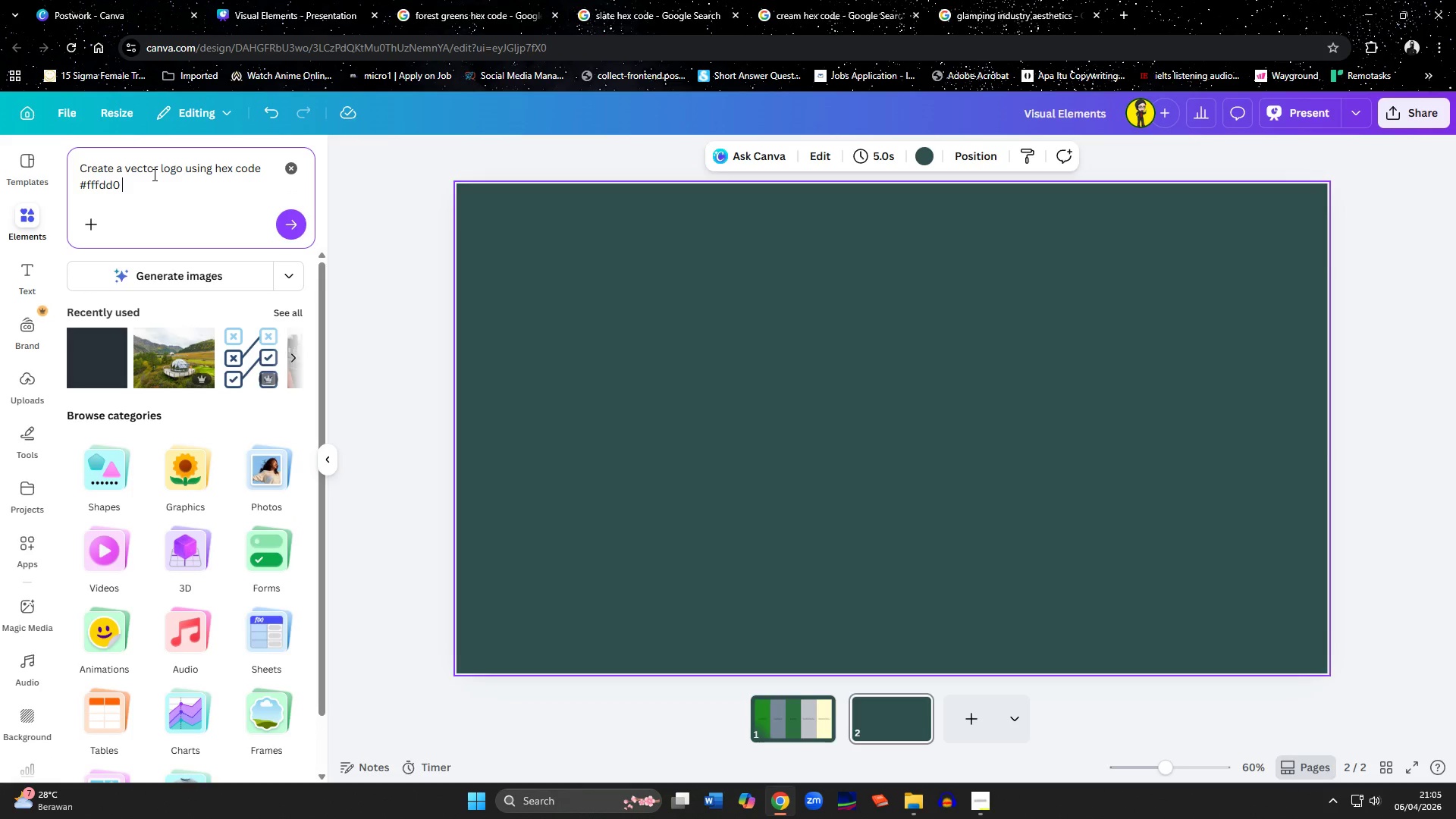 
wait(8.56)
 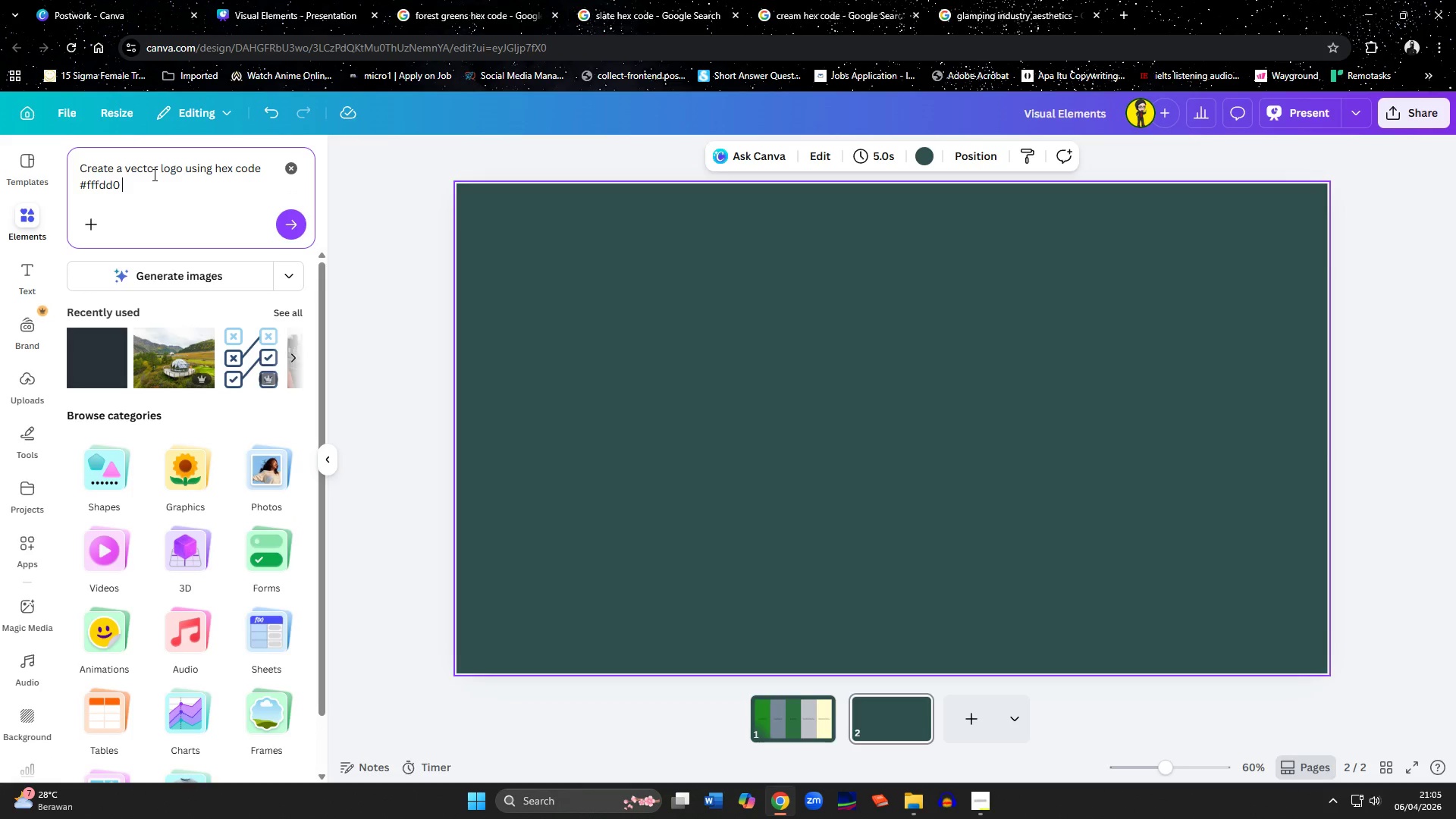 
type(from )
 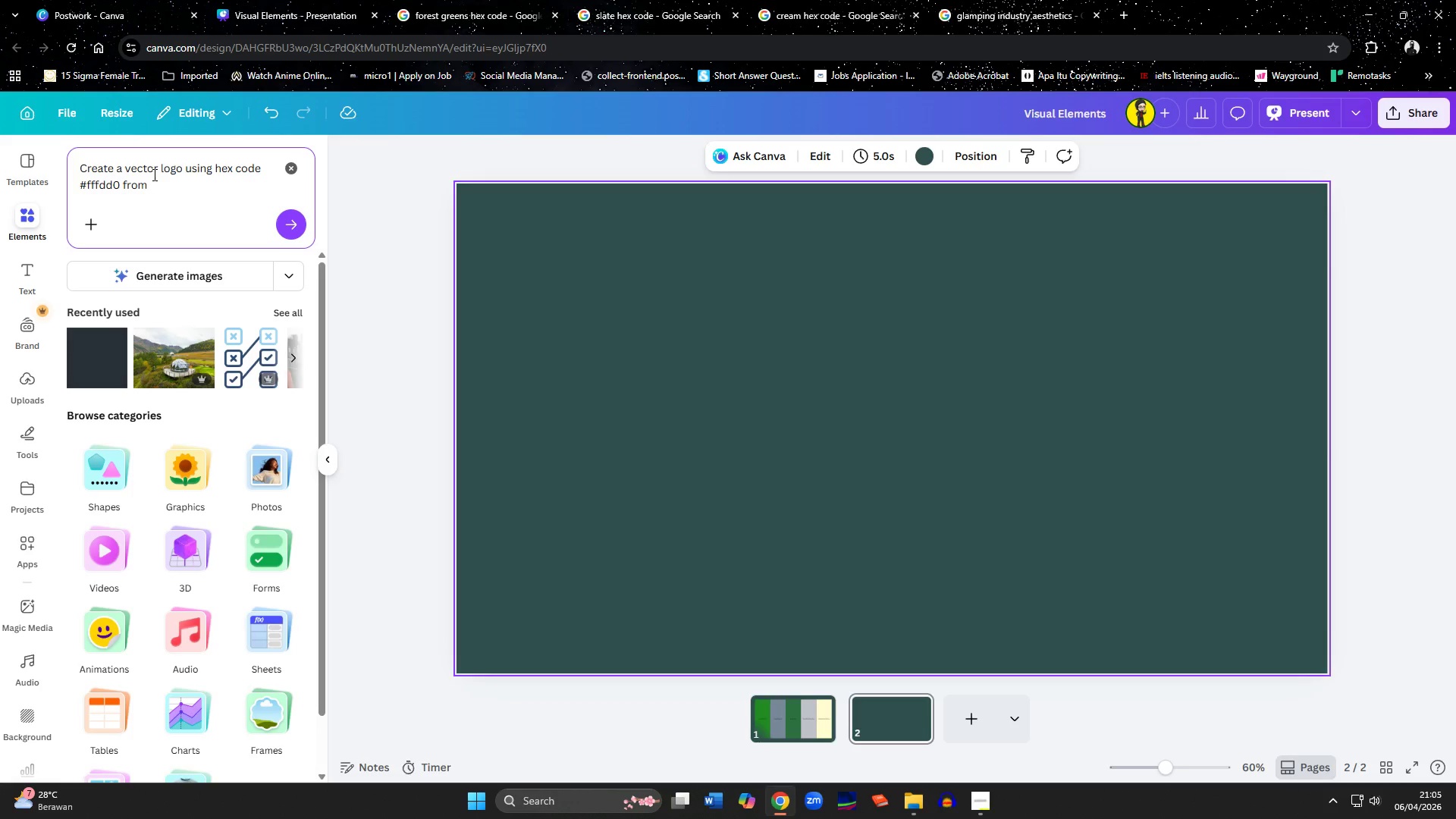 
hold_key(key=ShiftLeft, duration=0.61)
 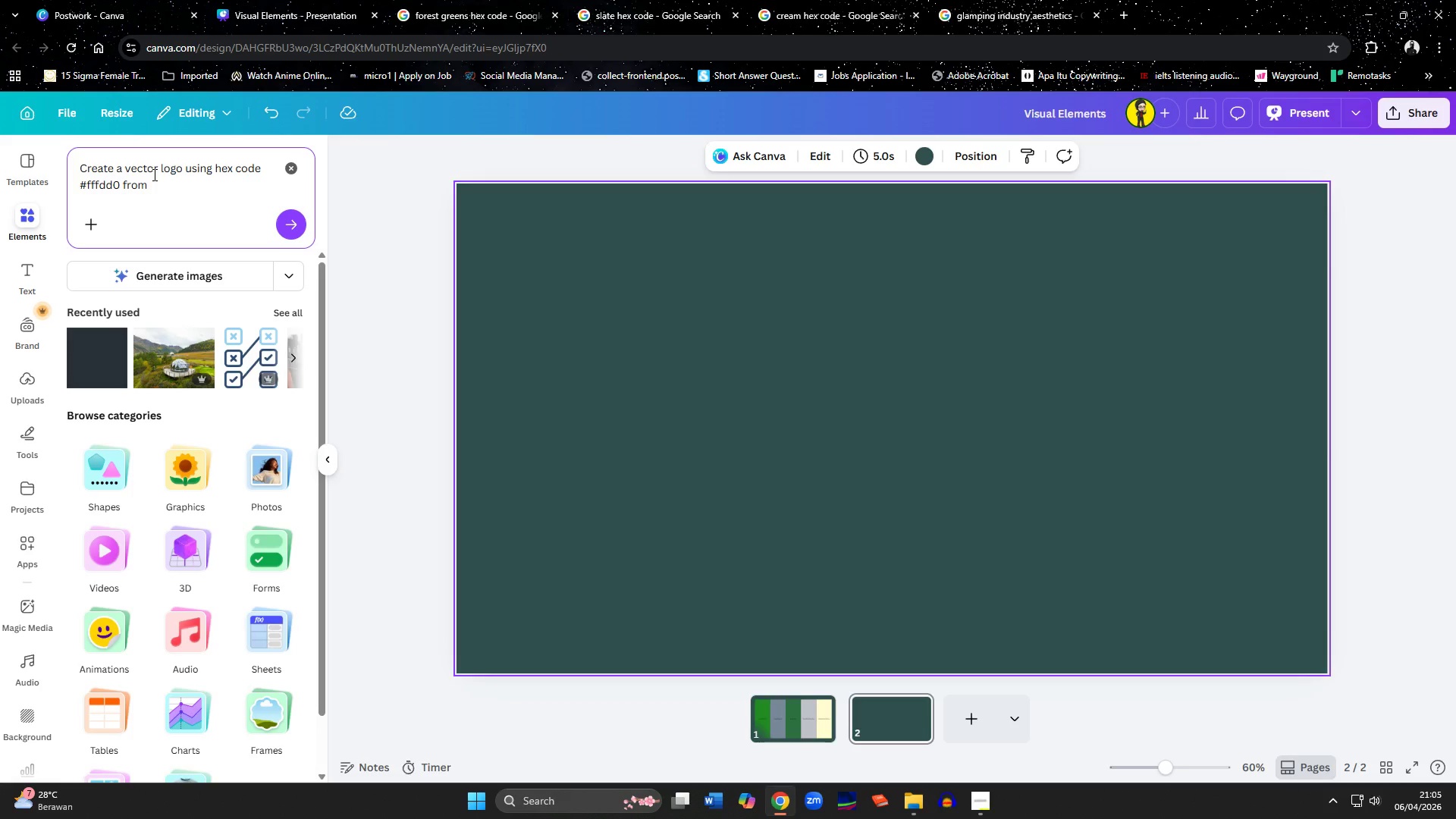 
hold_key(key=ShiftLeft, duration=1.5)
 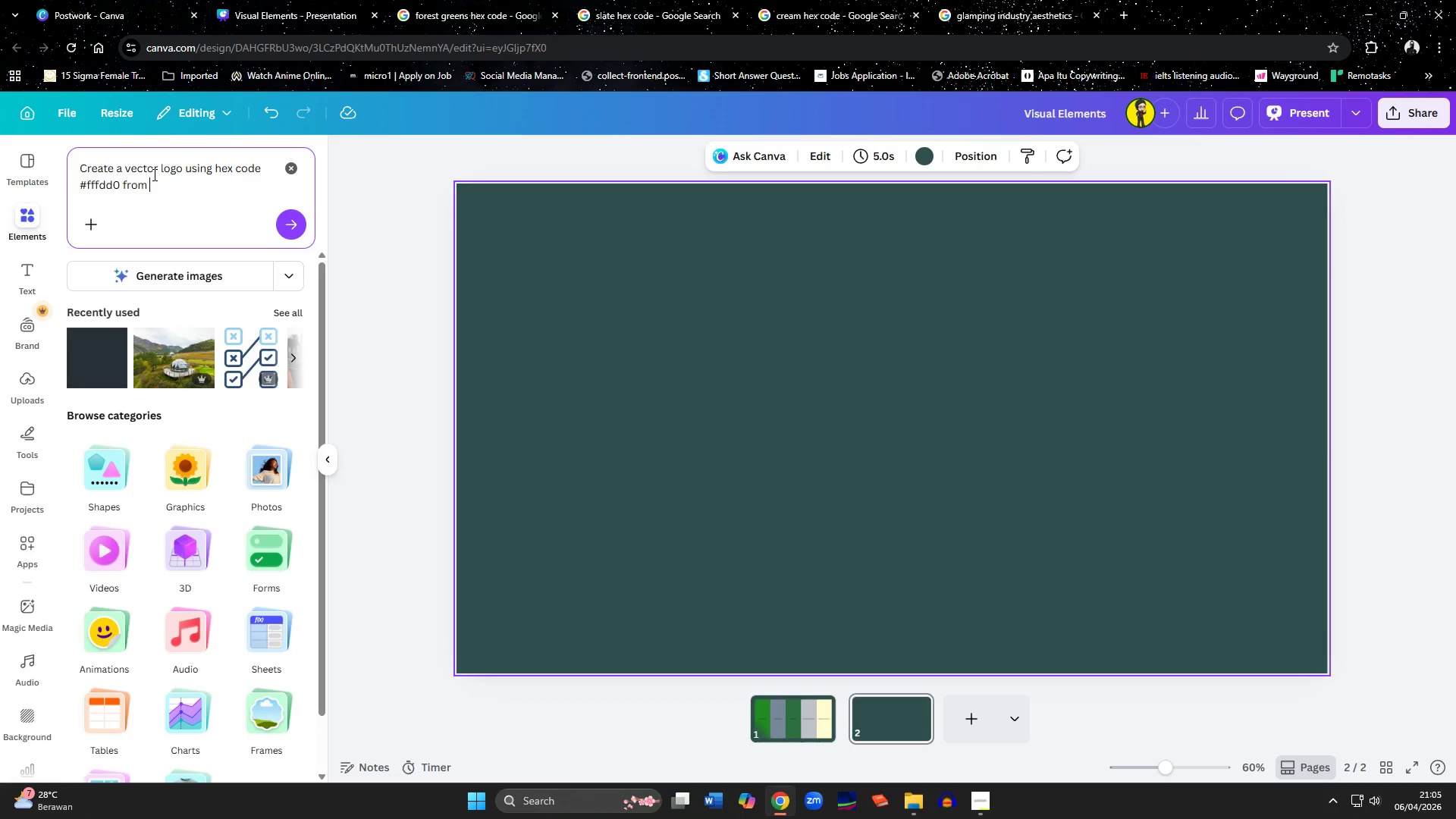 
type(Vantage Vault (VV) )
key(Backspace)
 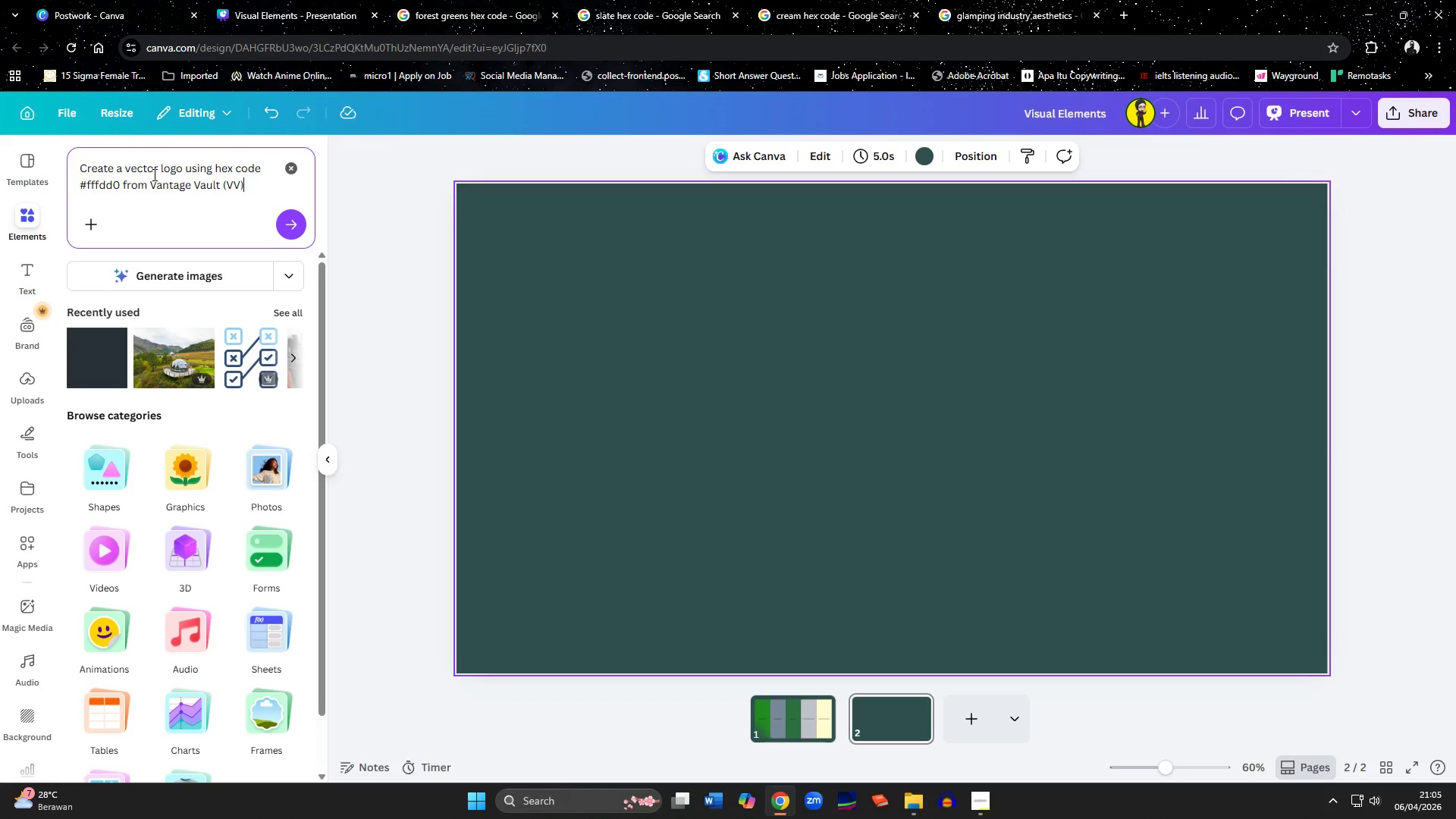 
wait(13.58)
 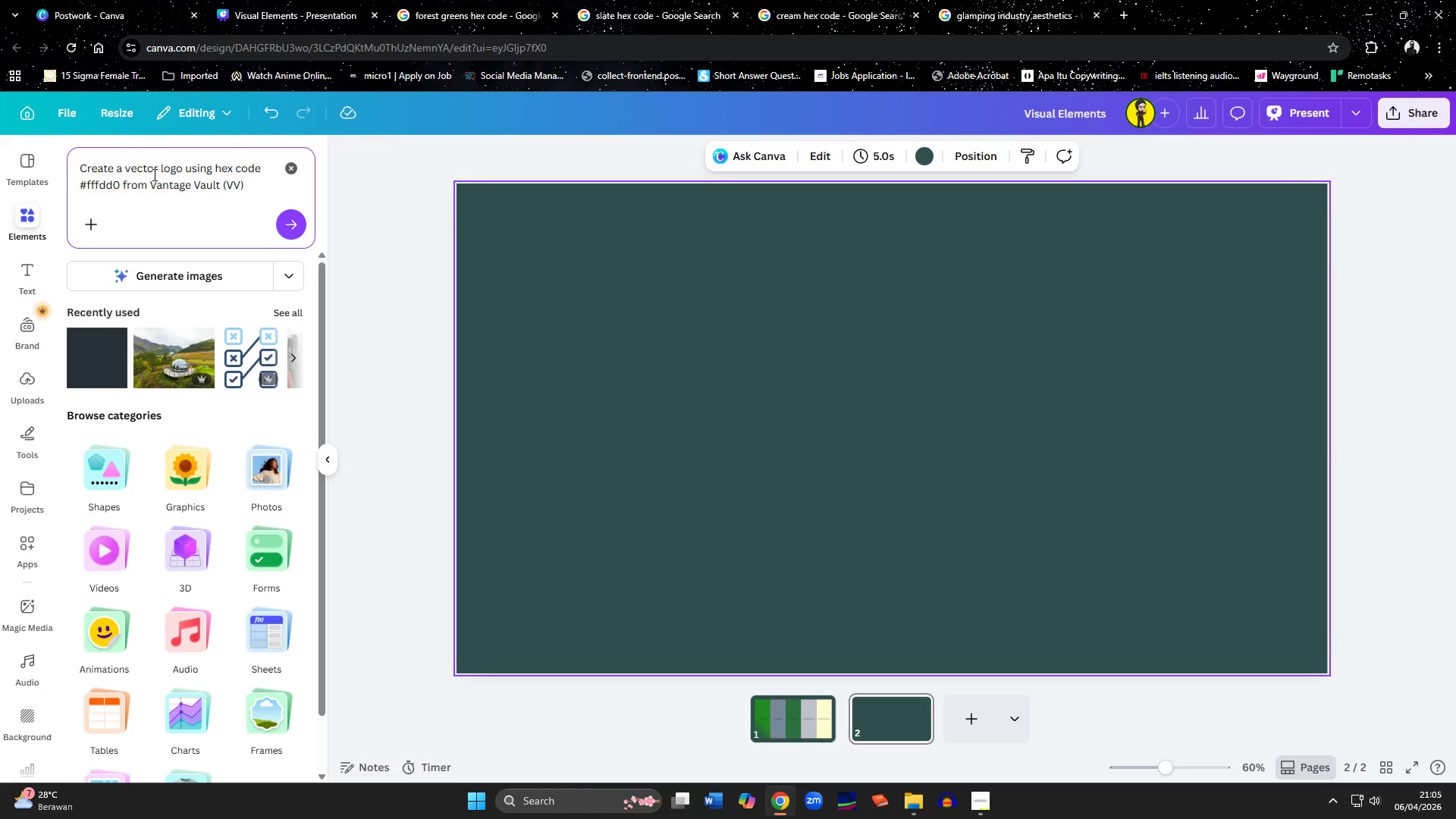 
type(. The letters VV )
 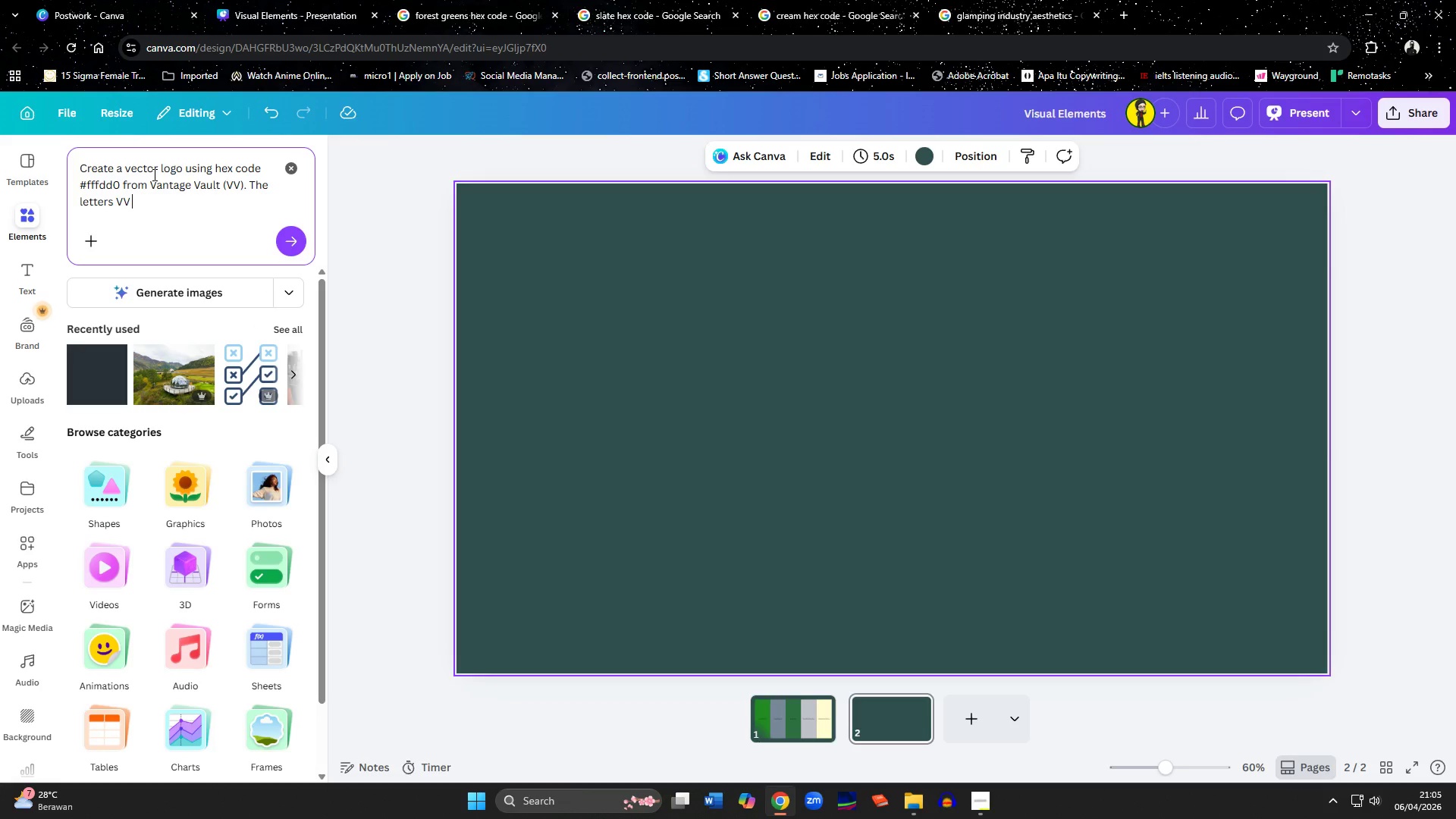 
wait(15.19)
 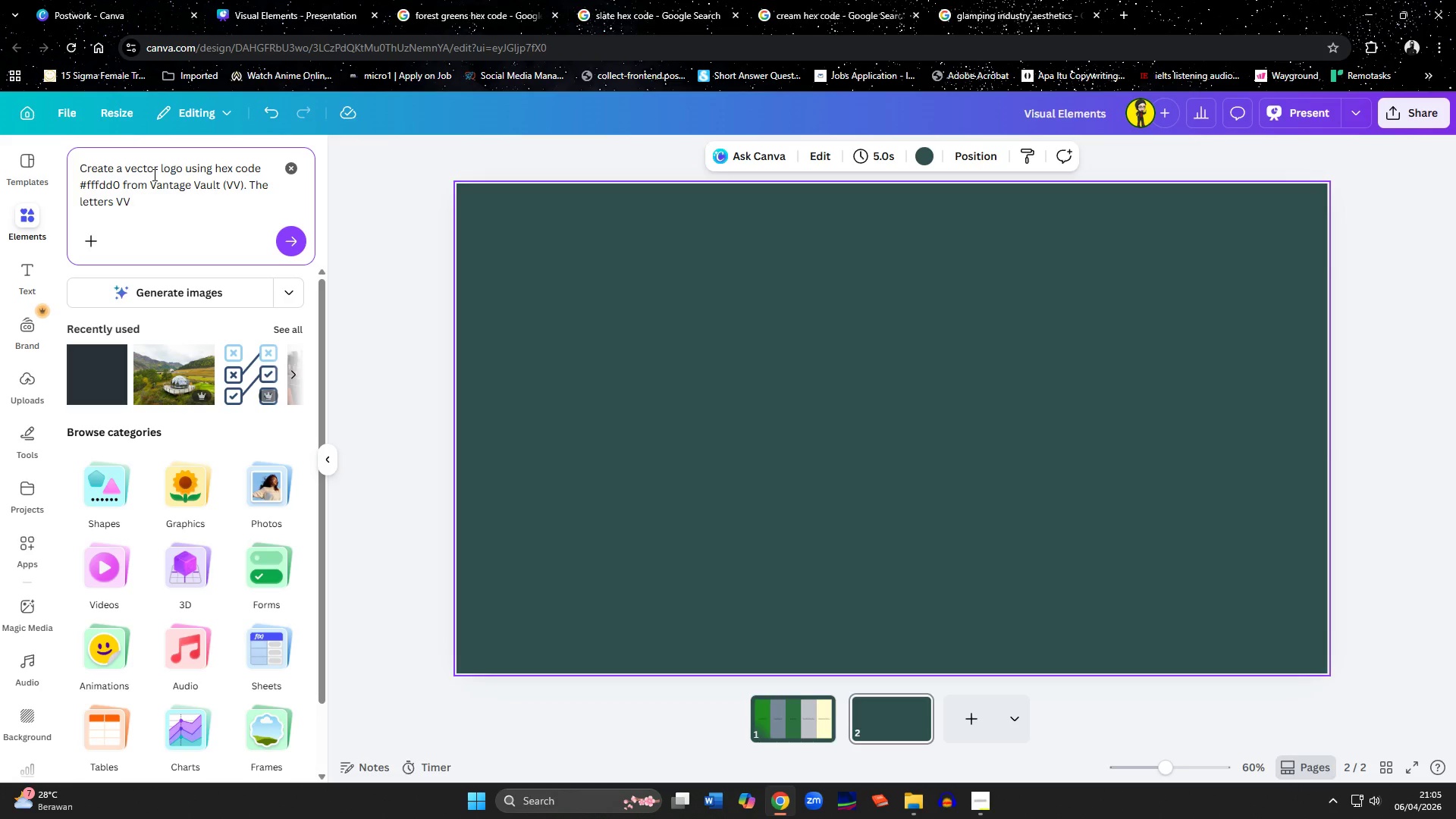 
type(is captured )
 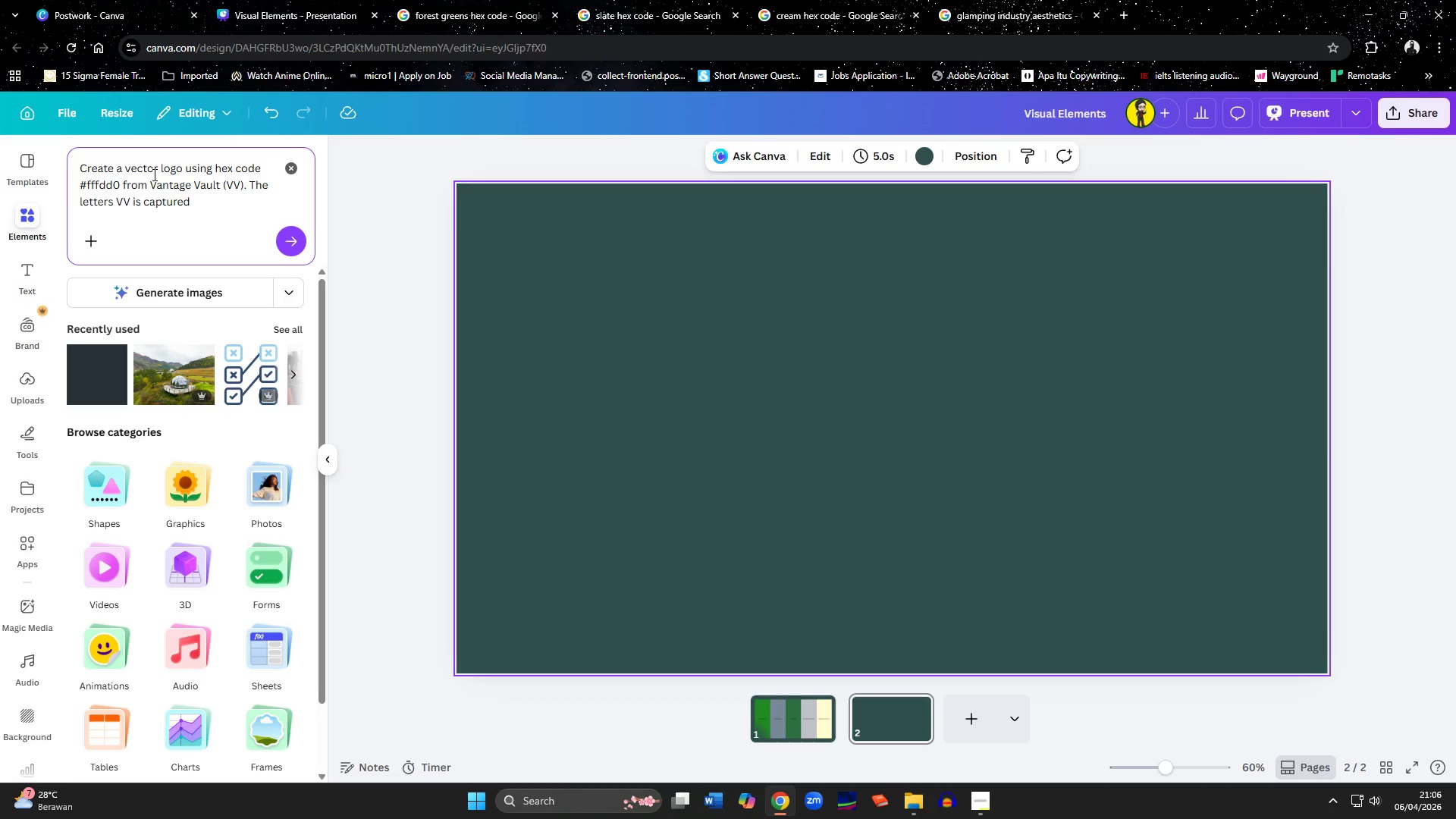 
type(by a camera len)
 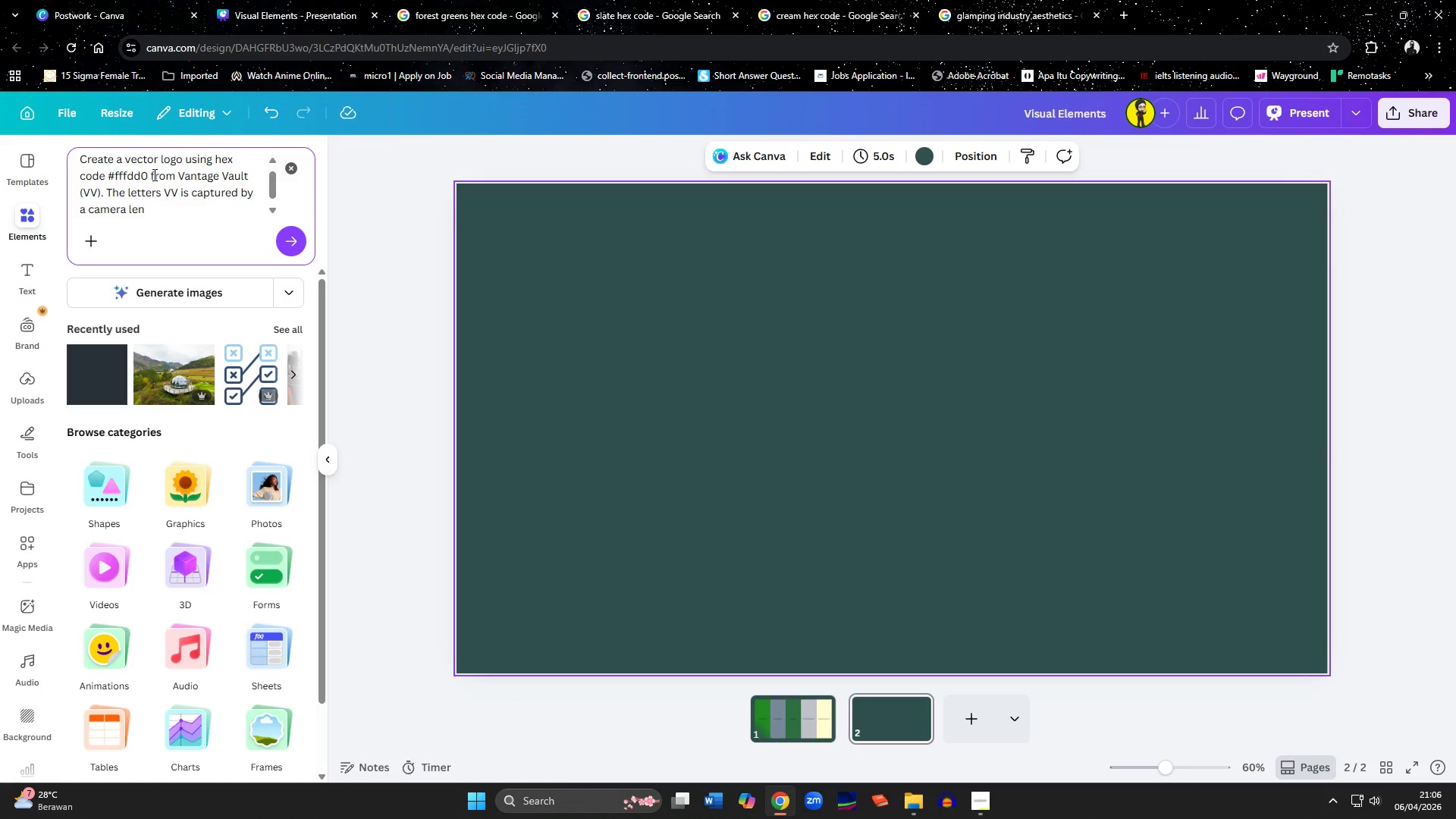 
hold_key(key=ArrowLeft, duration=0.78)
 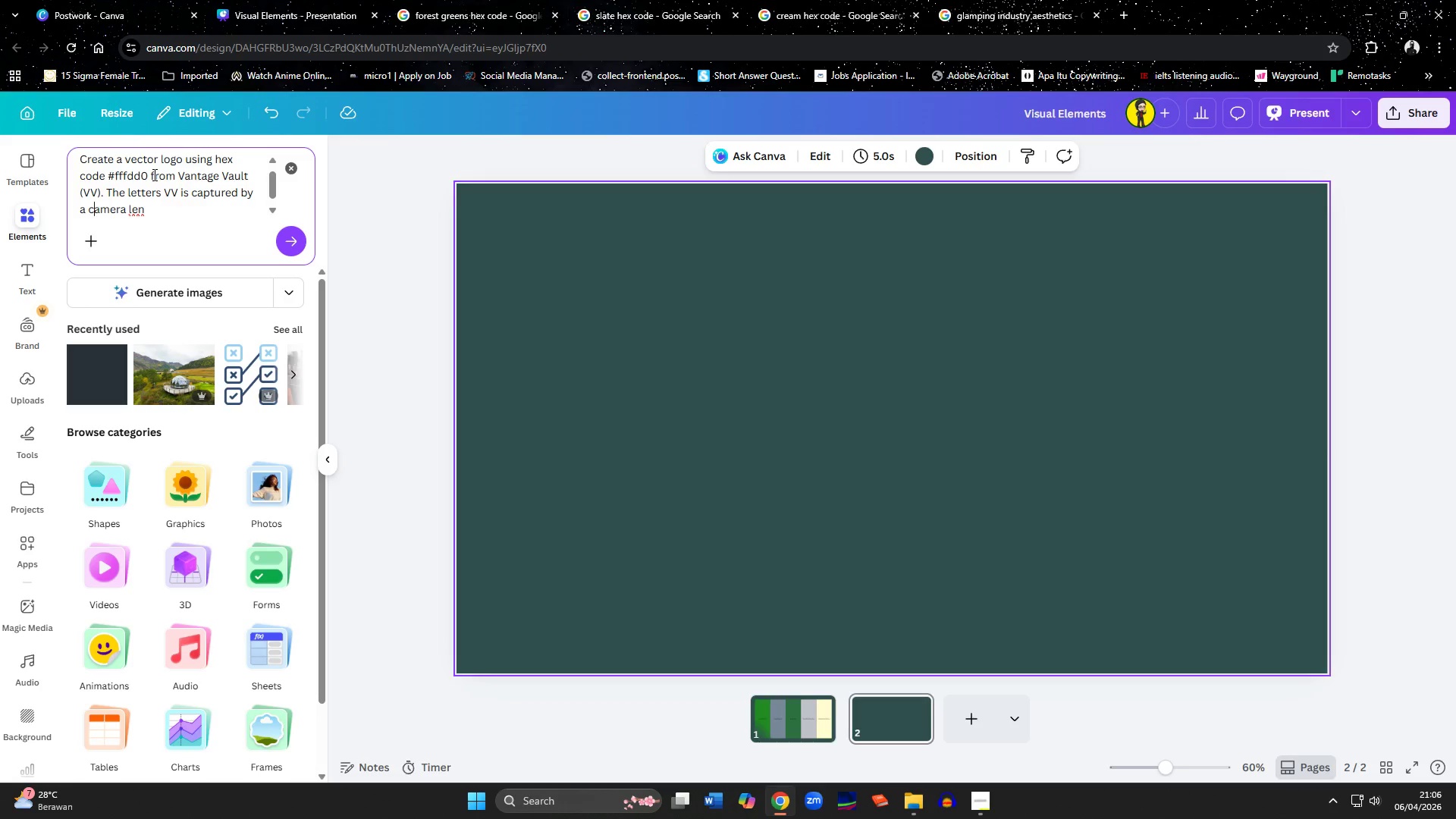 
key(ArrowLeft)
 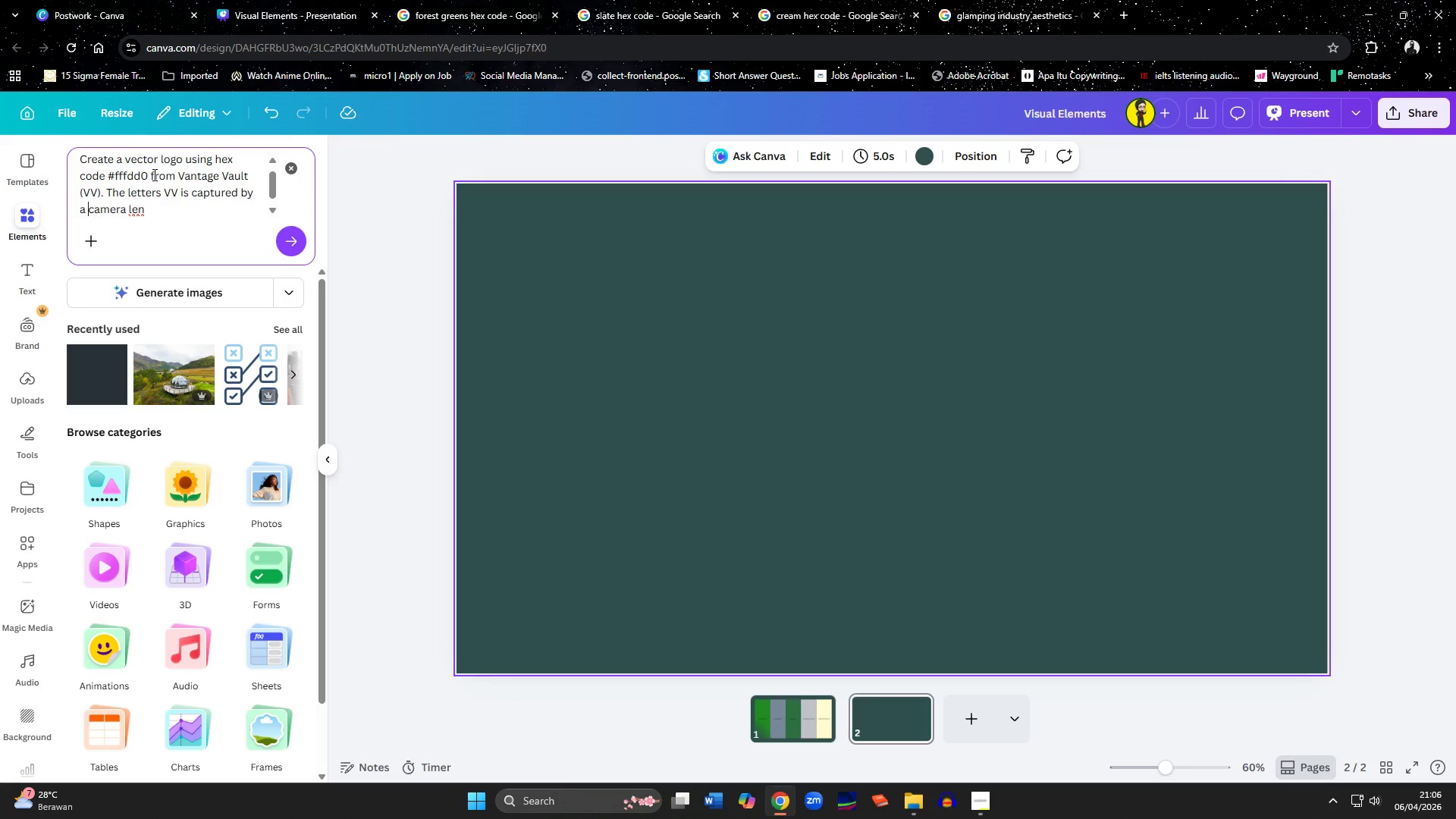 
key(ArrowLeft)
 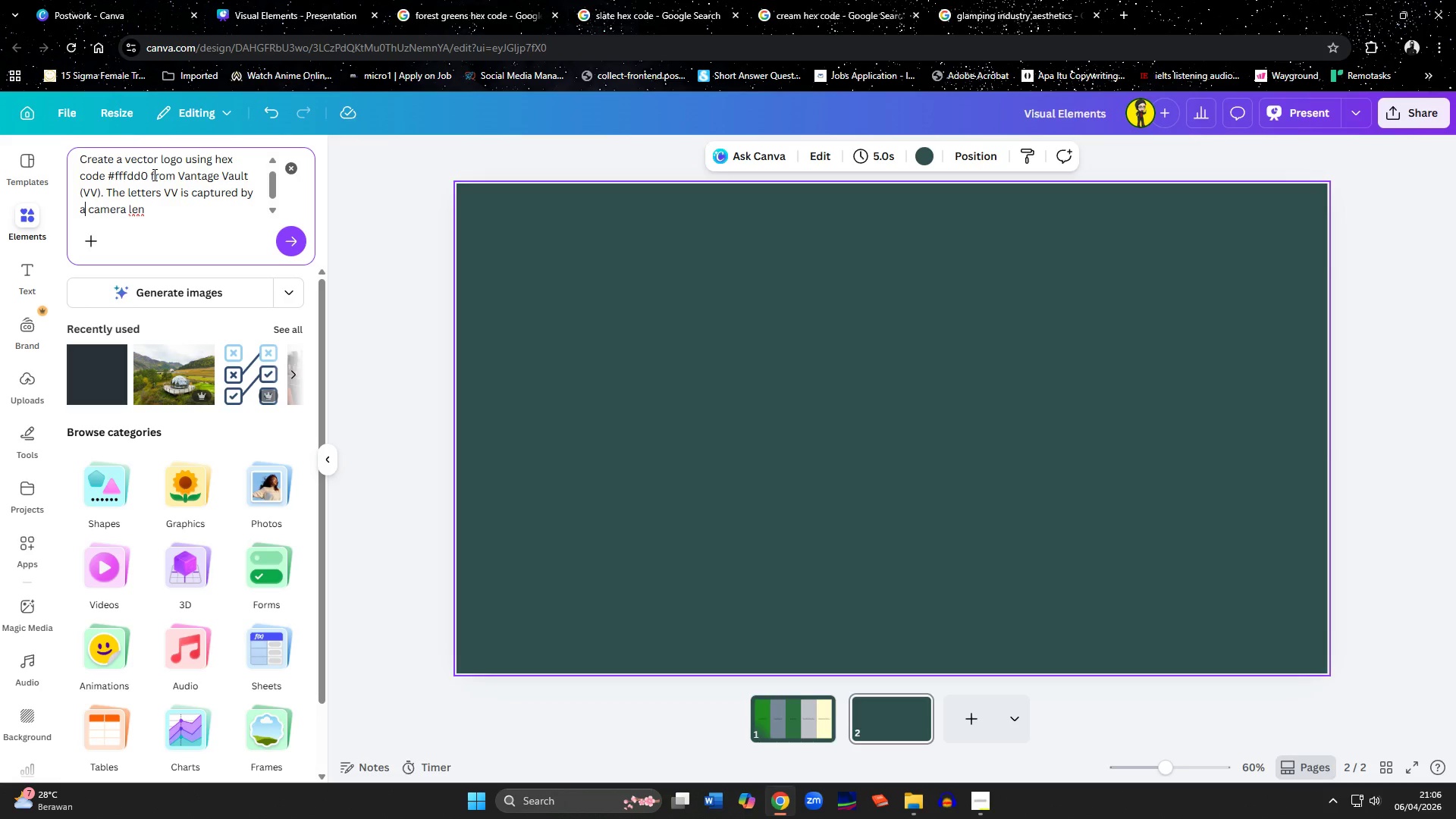 
key(Backspace)
 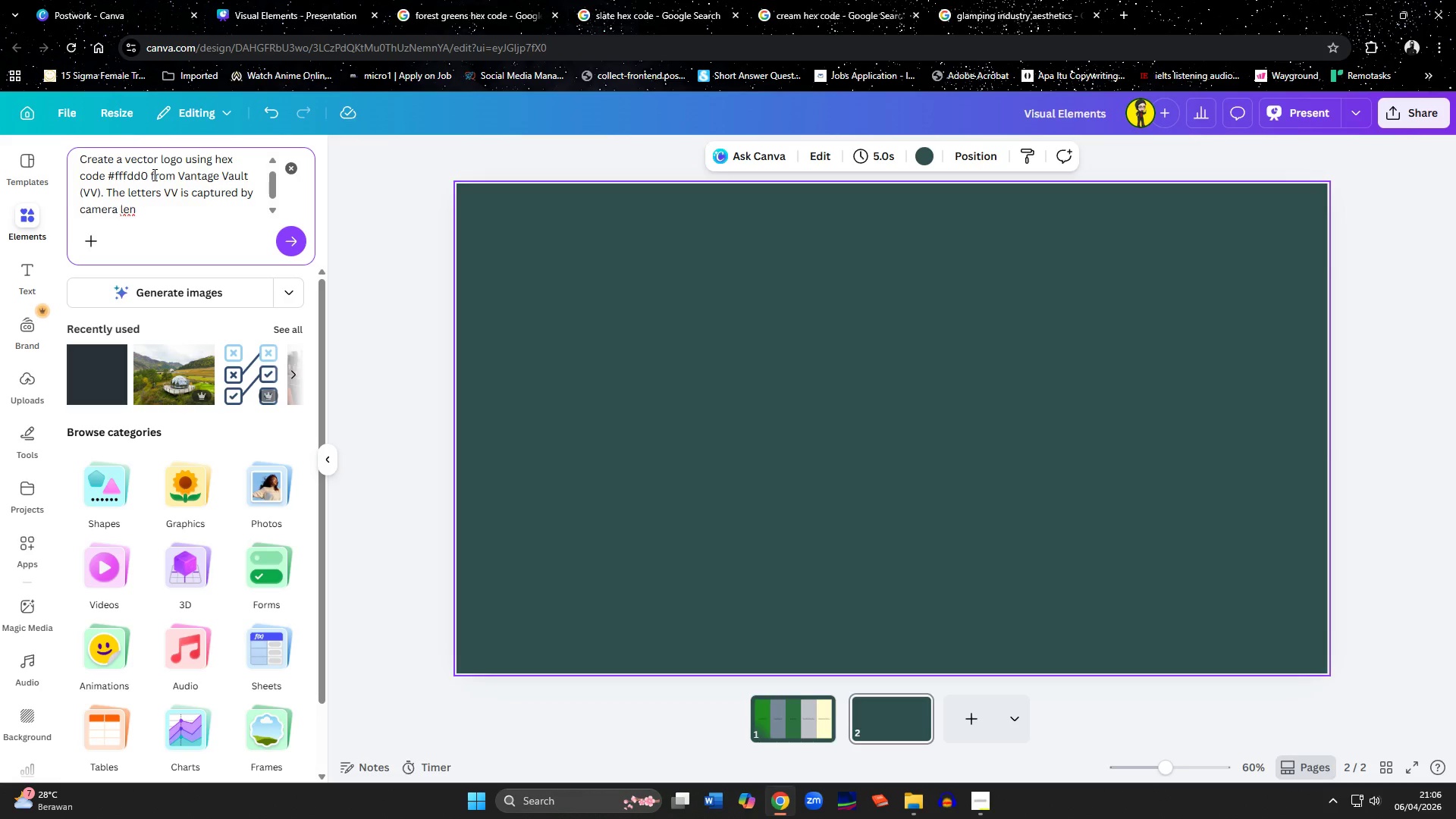 
key(Backspace)
 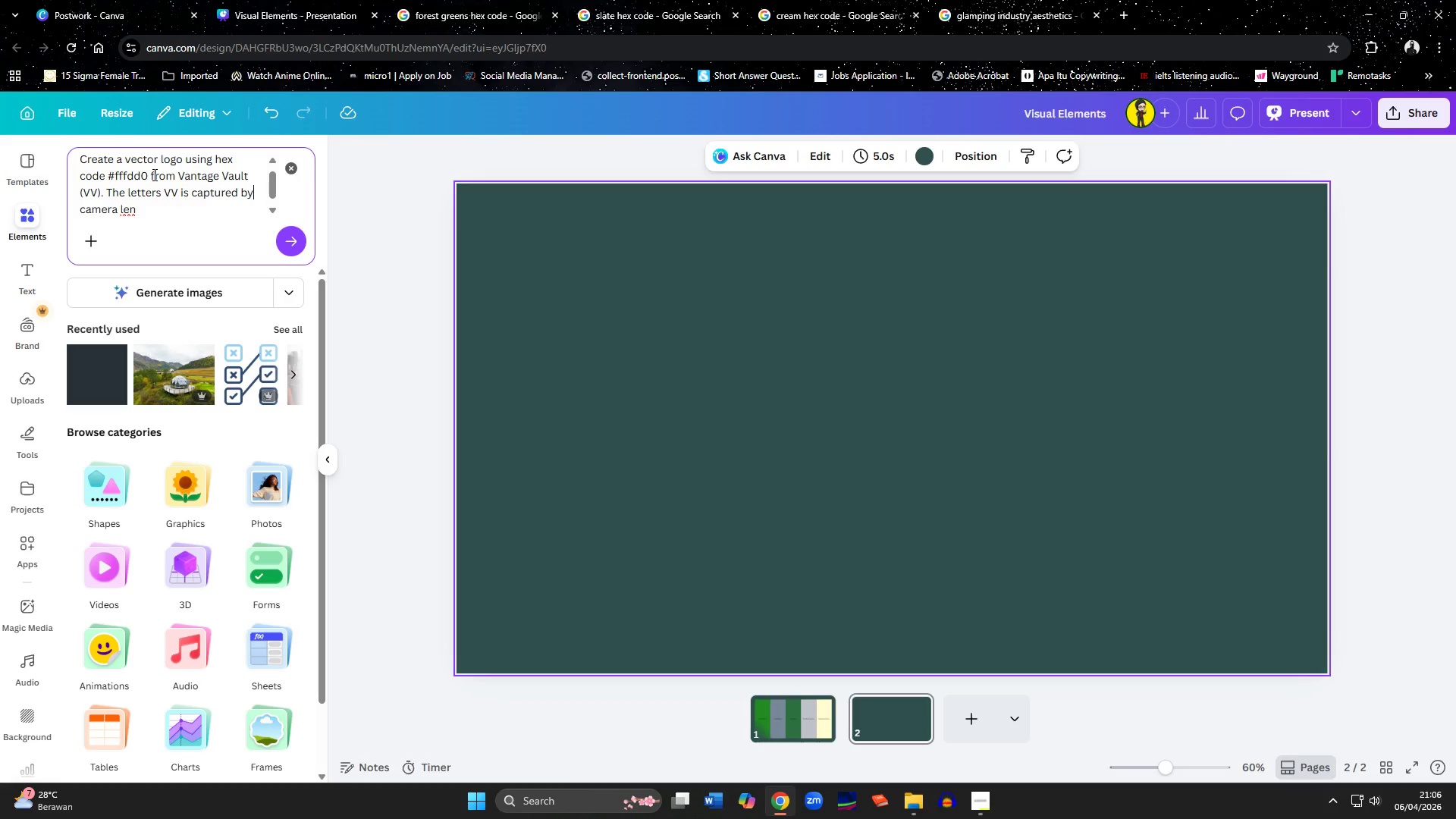 
key(ArrowDown)
 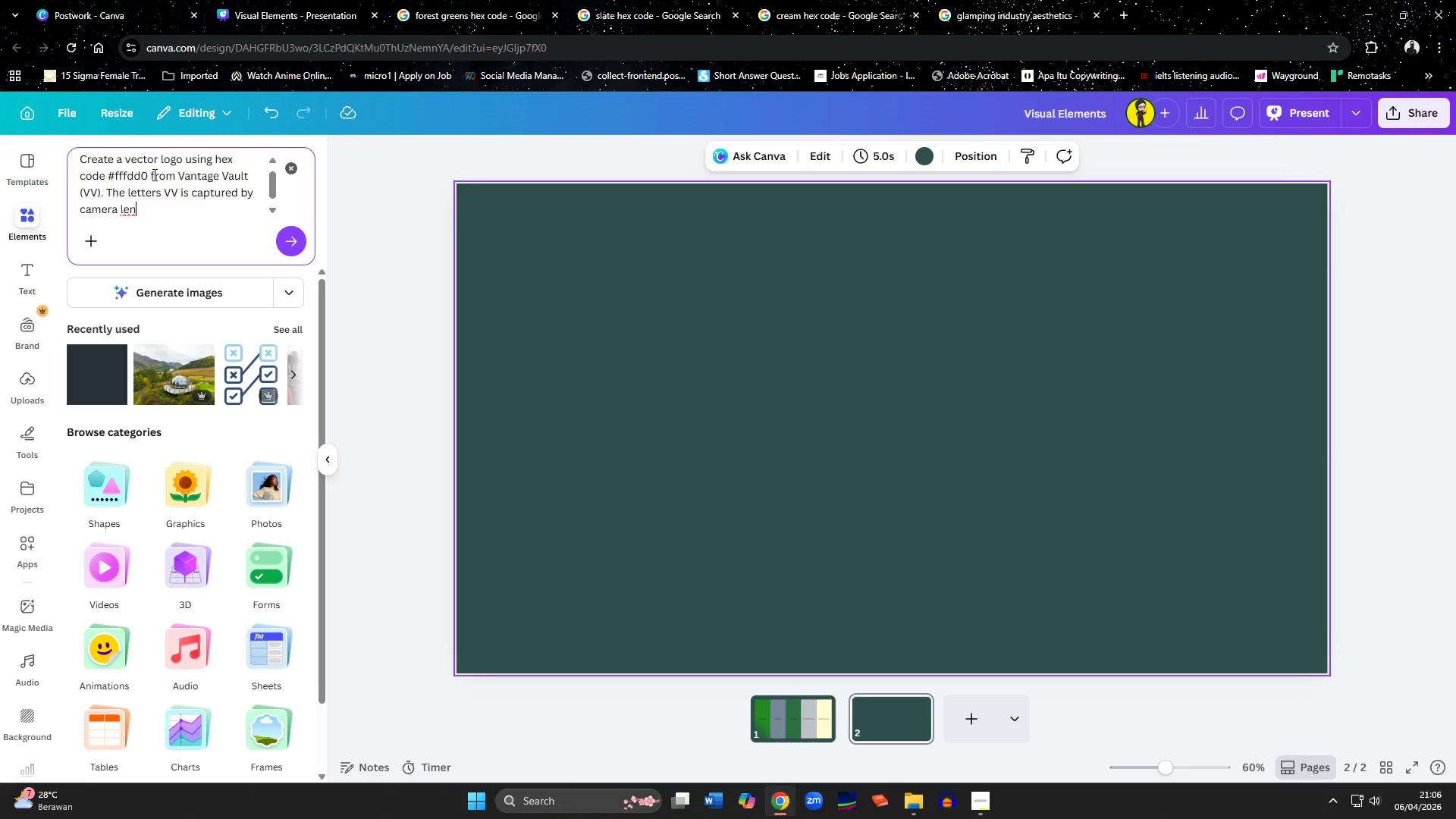 
key(S)
 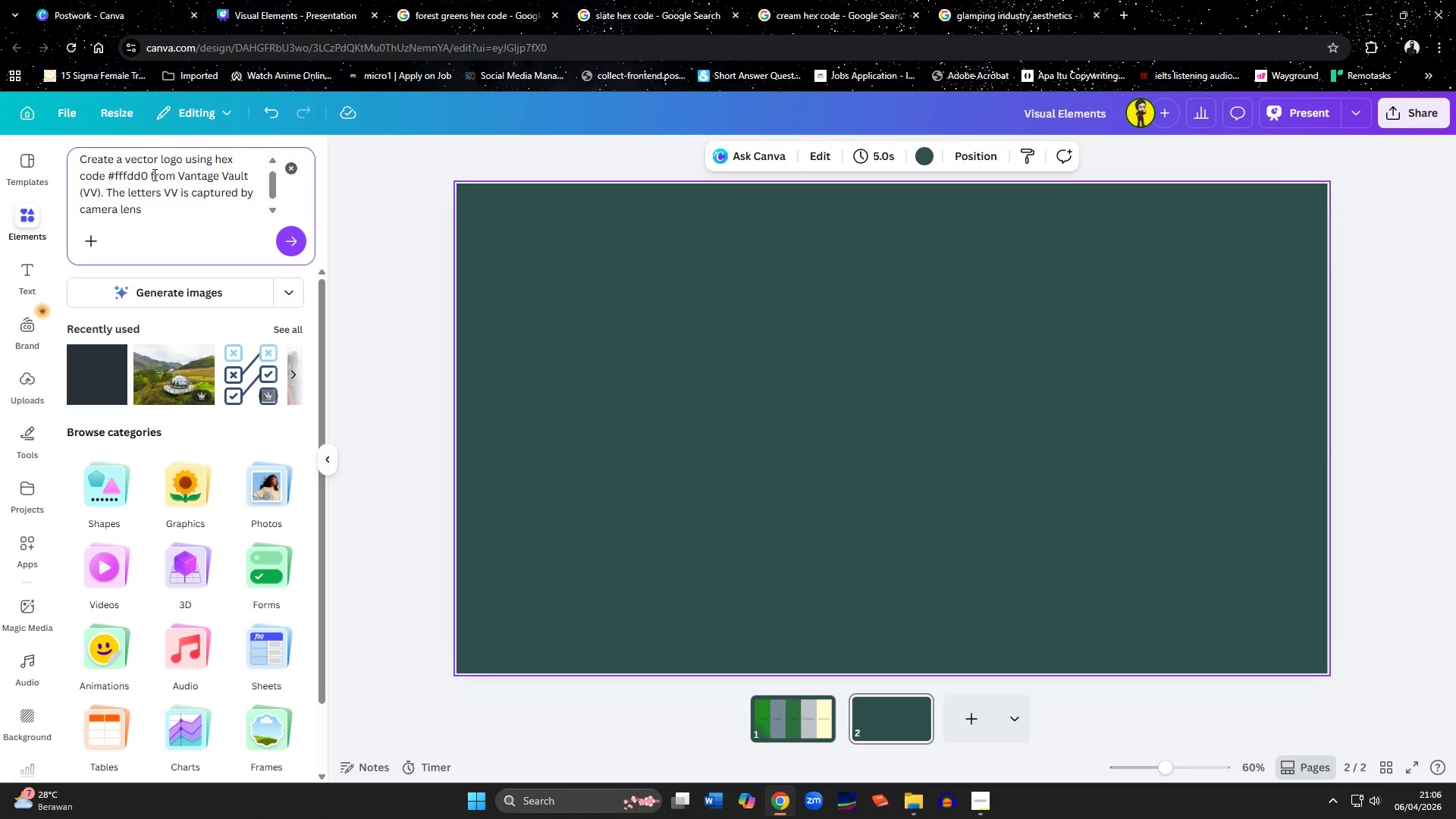 
key(ArrowRight)
 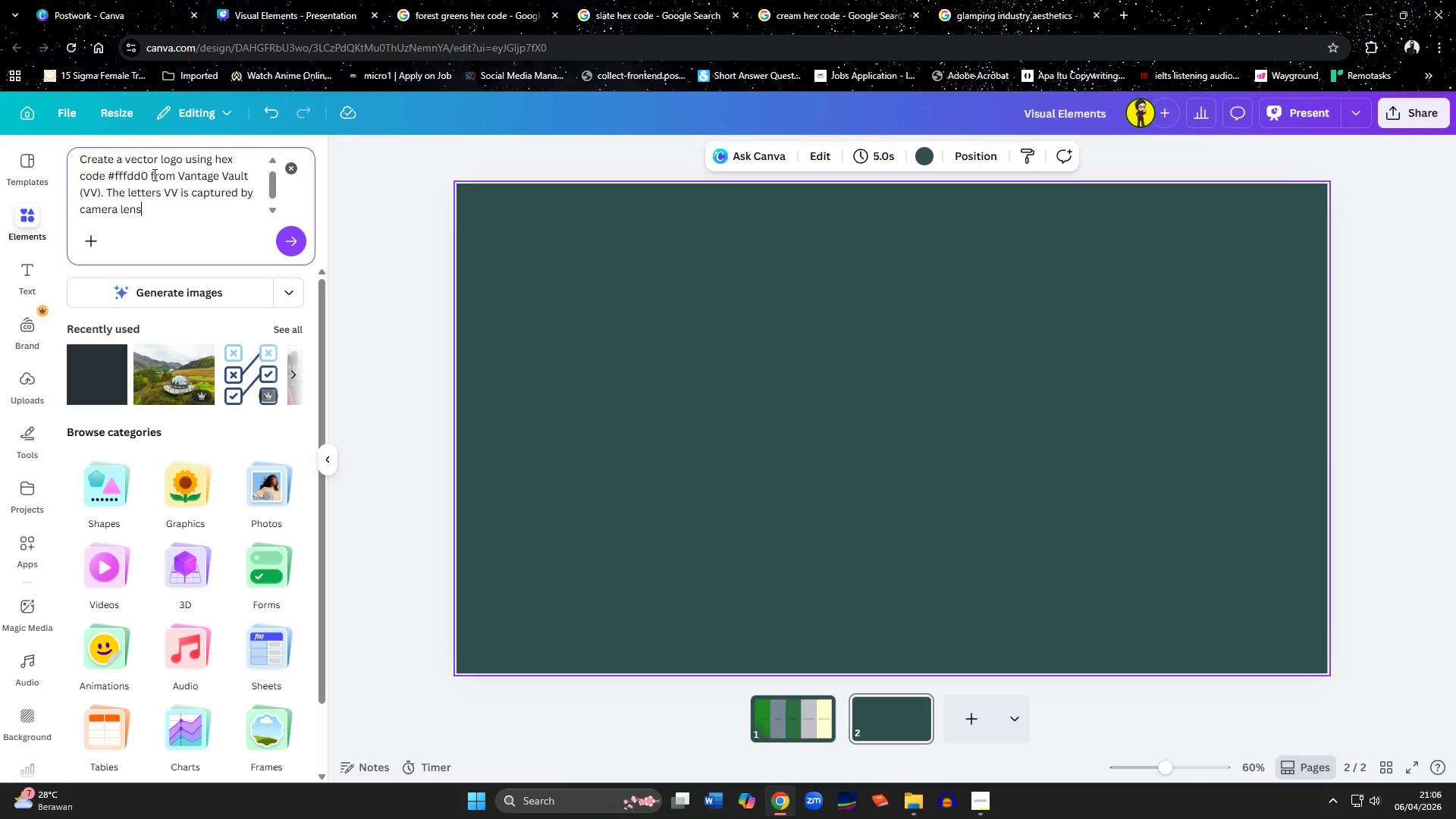 
hold_key(key=ArrowLeft, duration=0.8)
 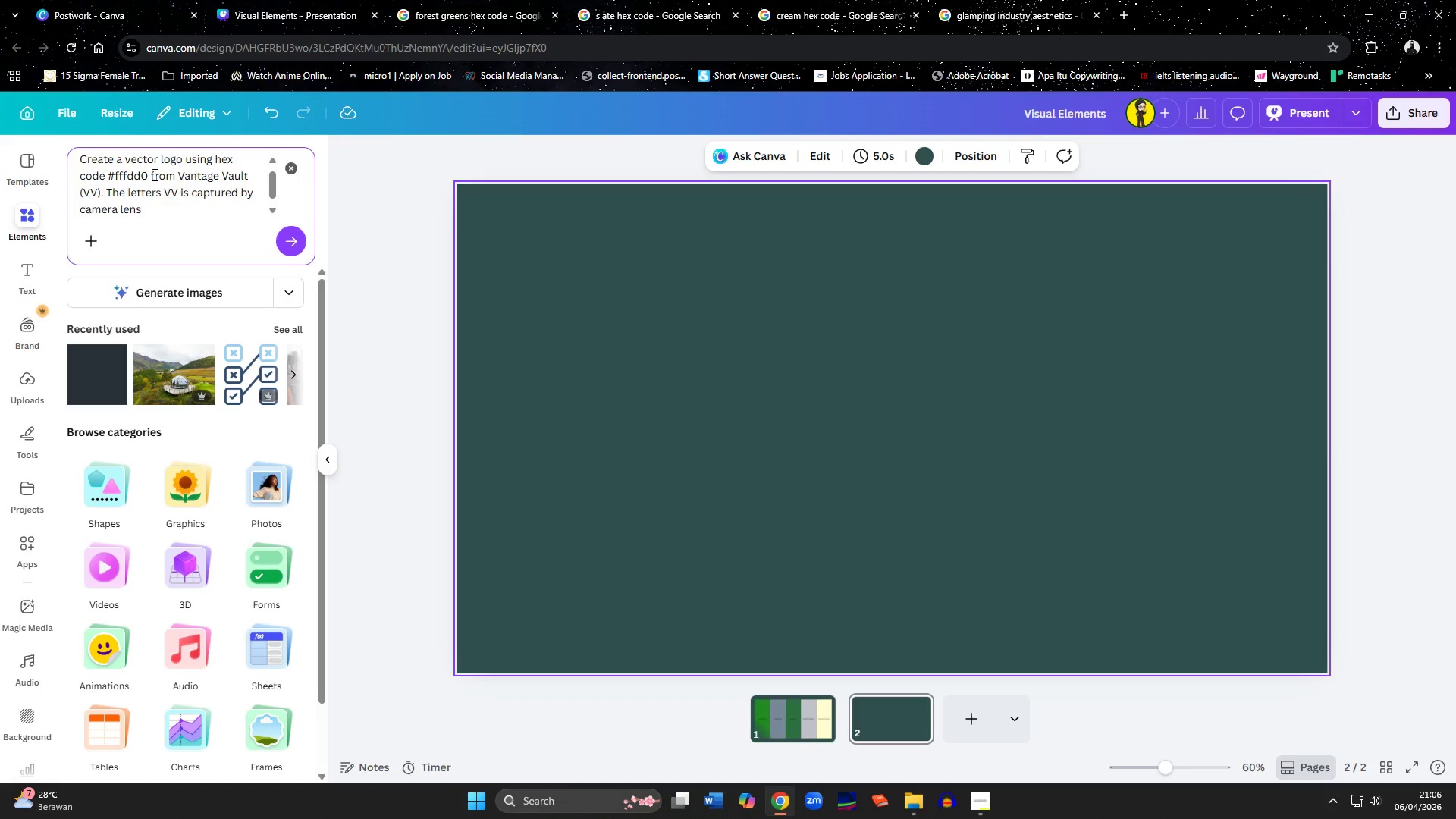 
key(ArrowLeft)
 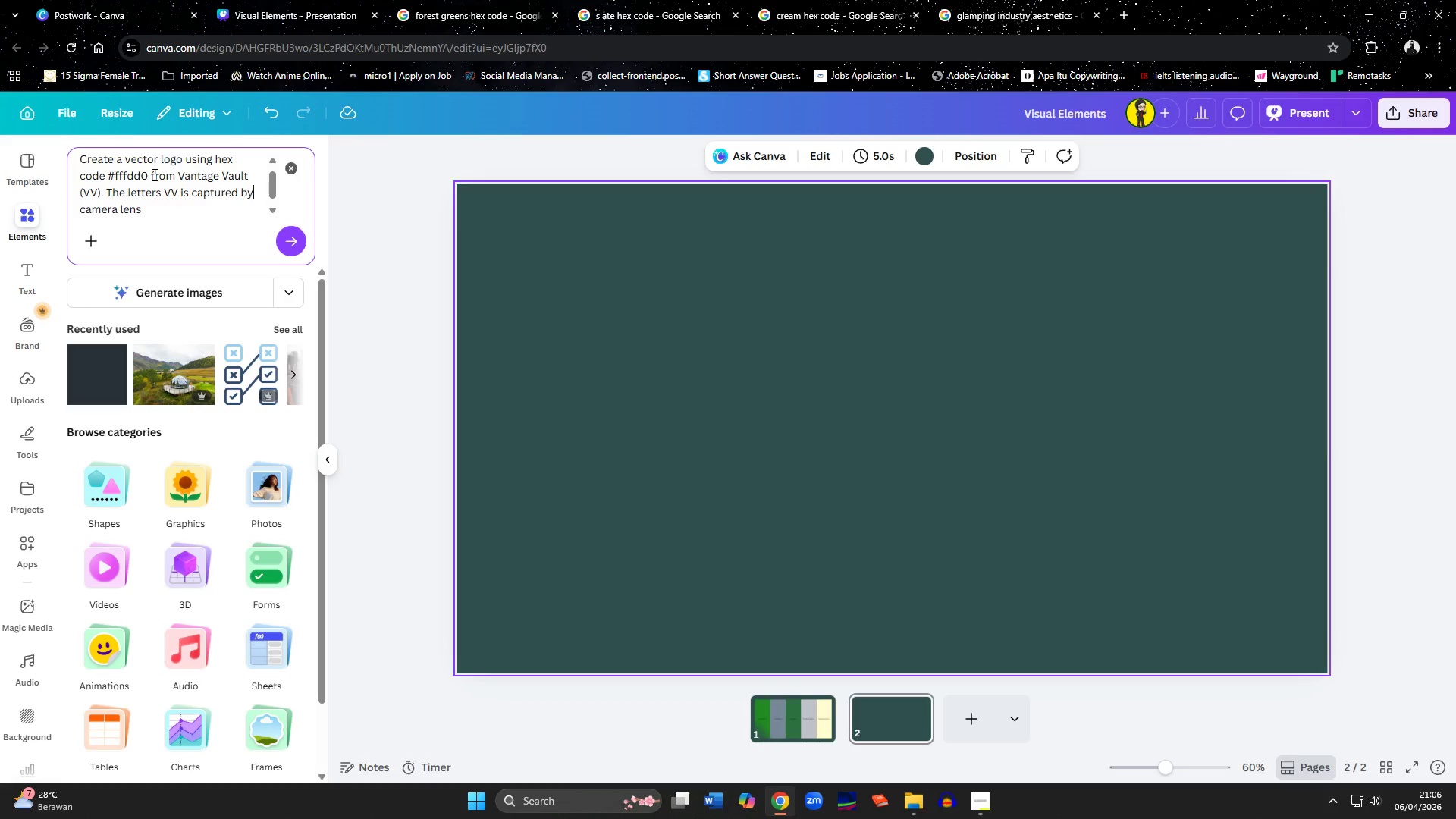 
key(ArrowRight)
 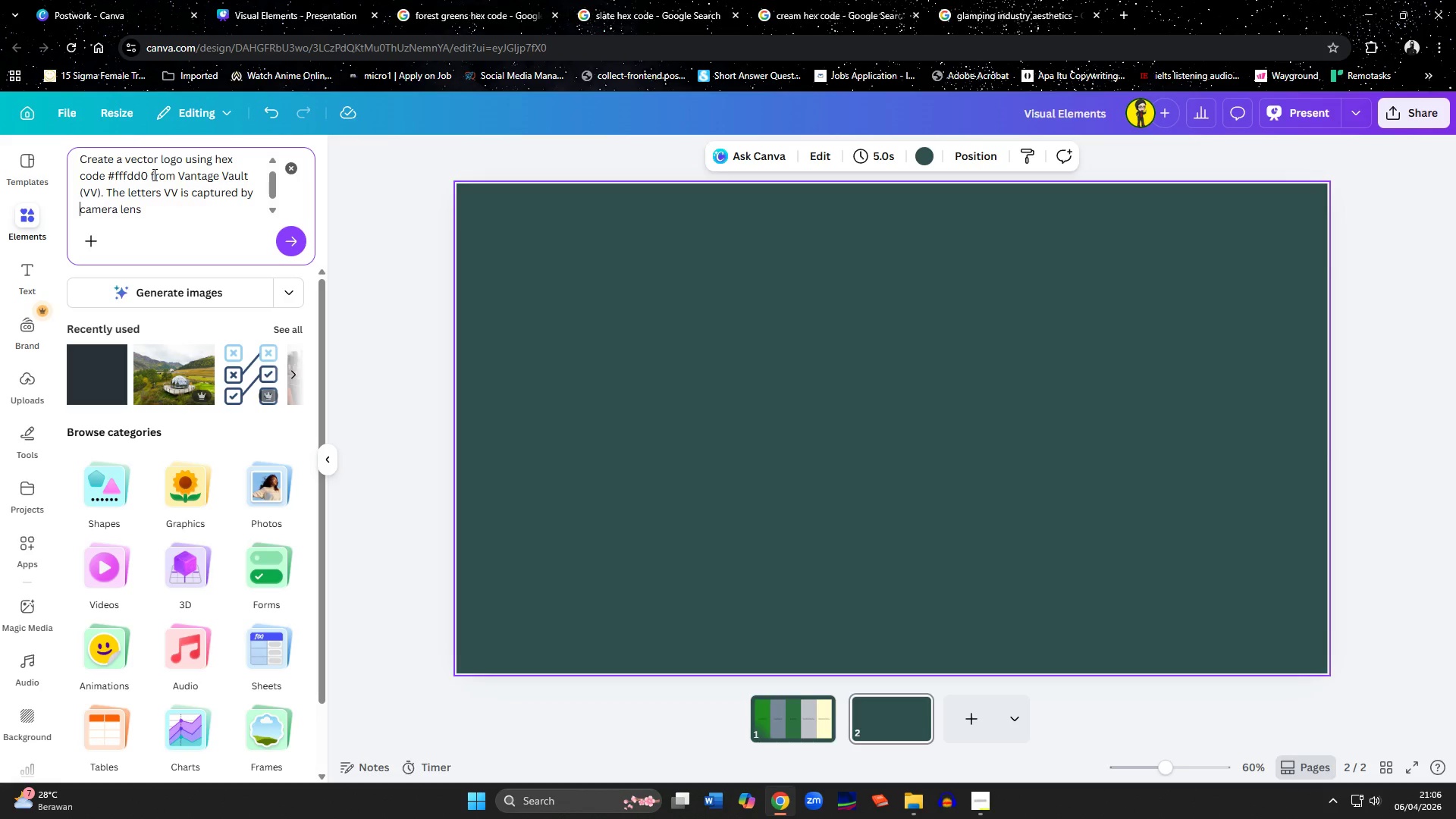 
key(A)
 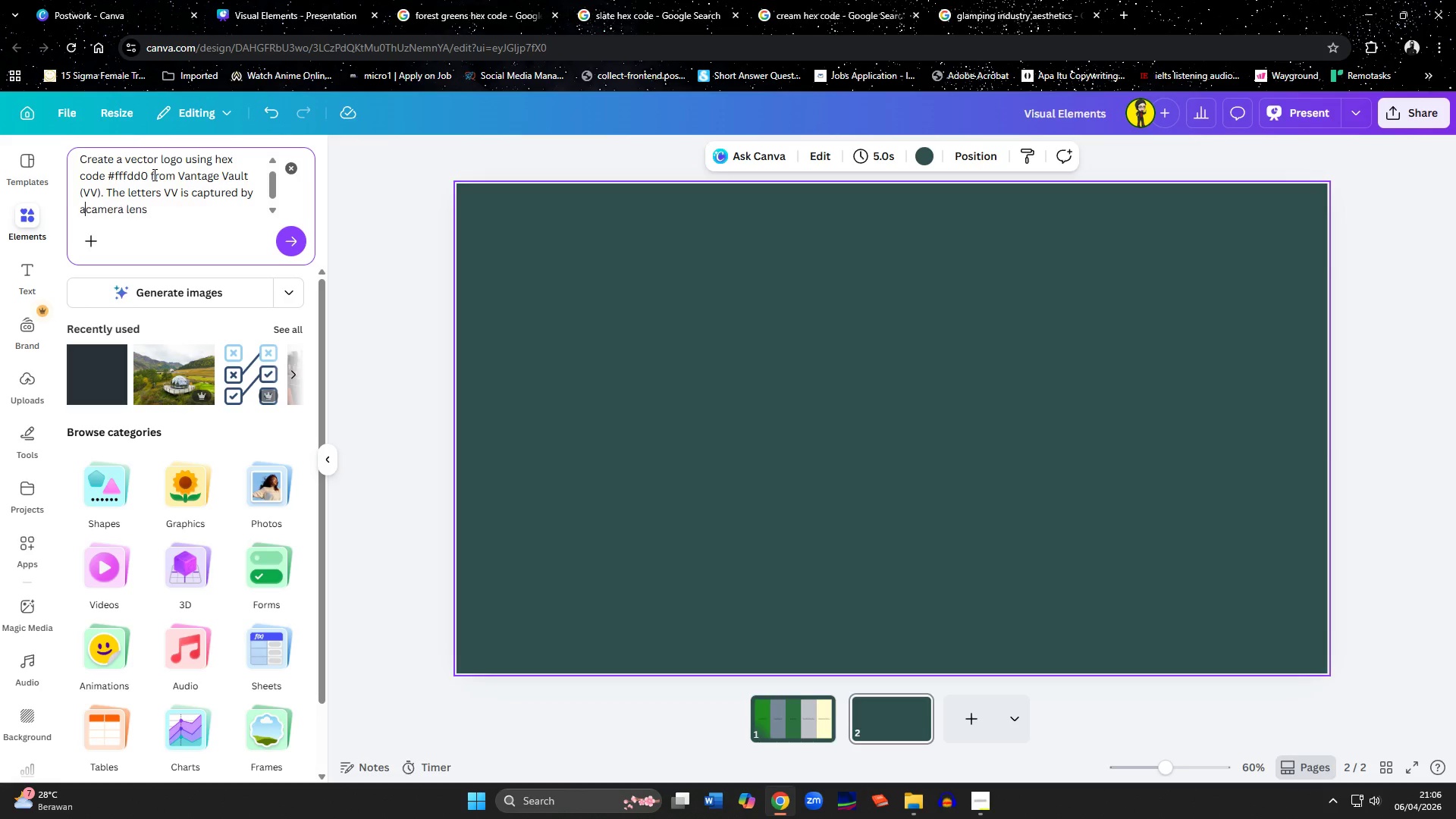 
key(Space)
 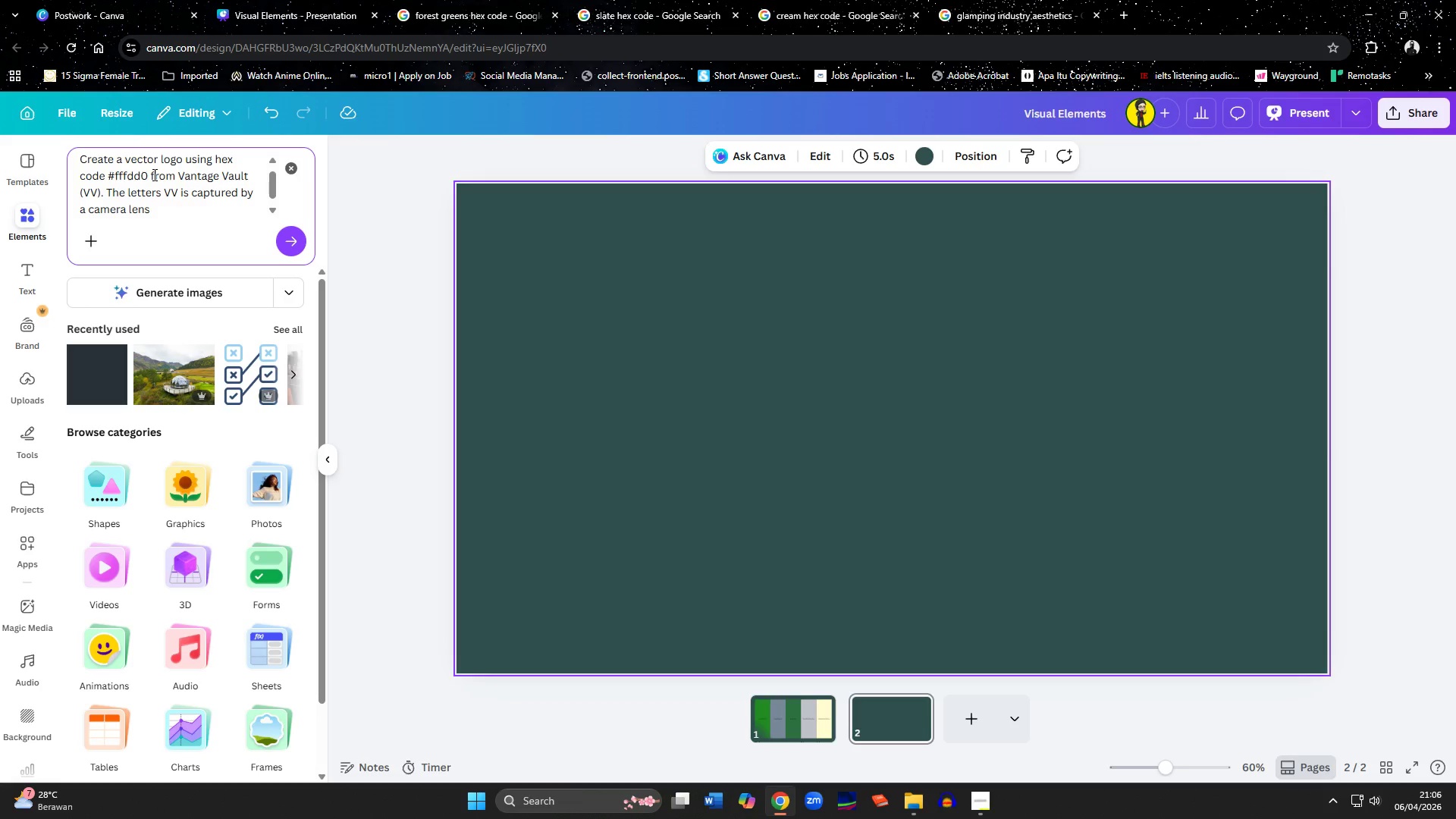 
key(Shift+D)
 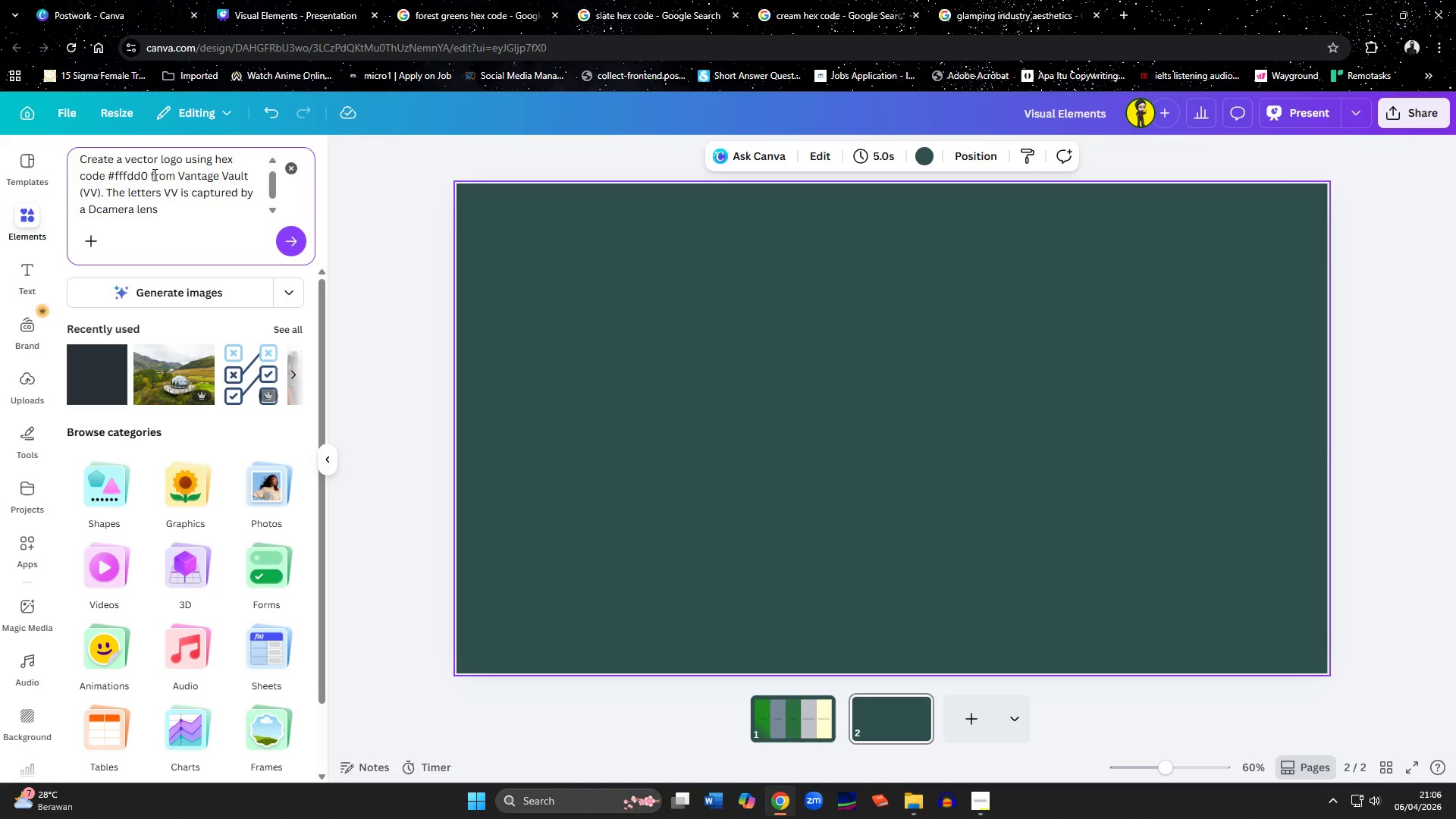 
key(Backspace)
 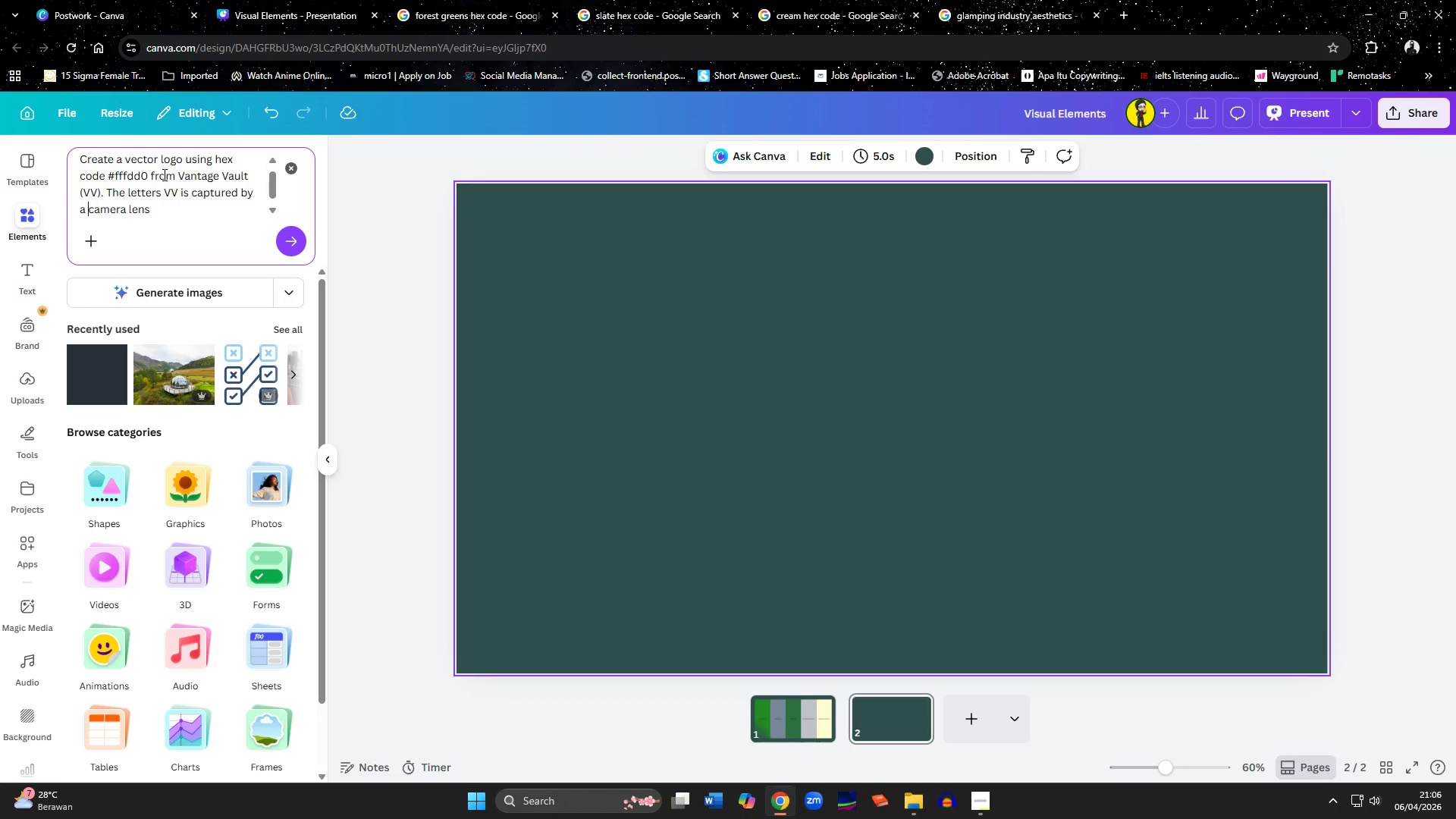 
left_click([300, 181])
 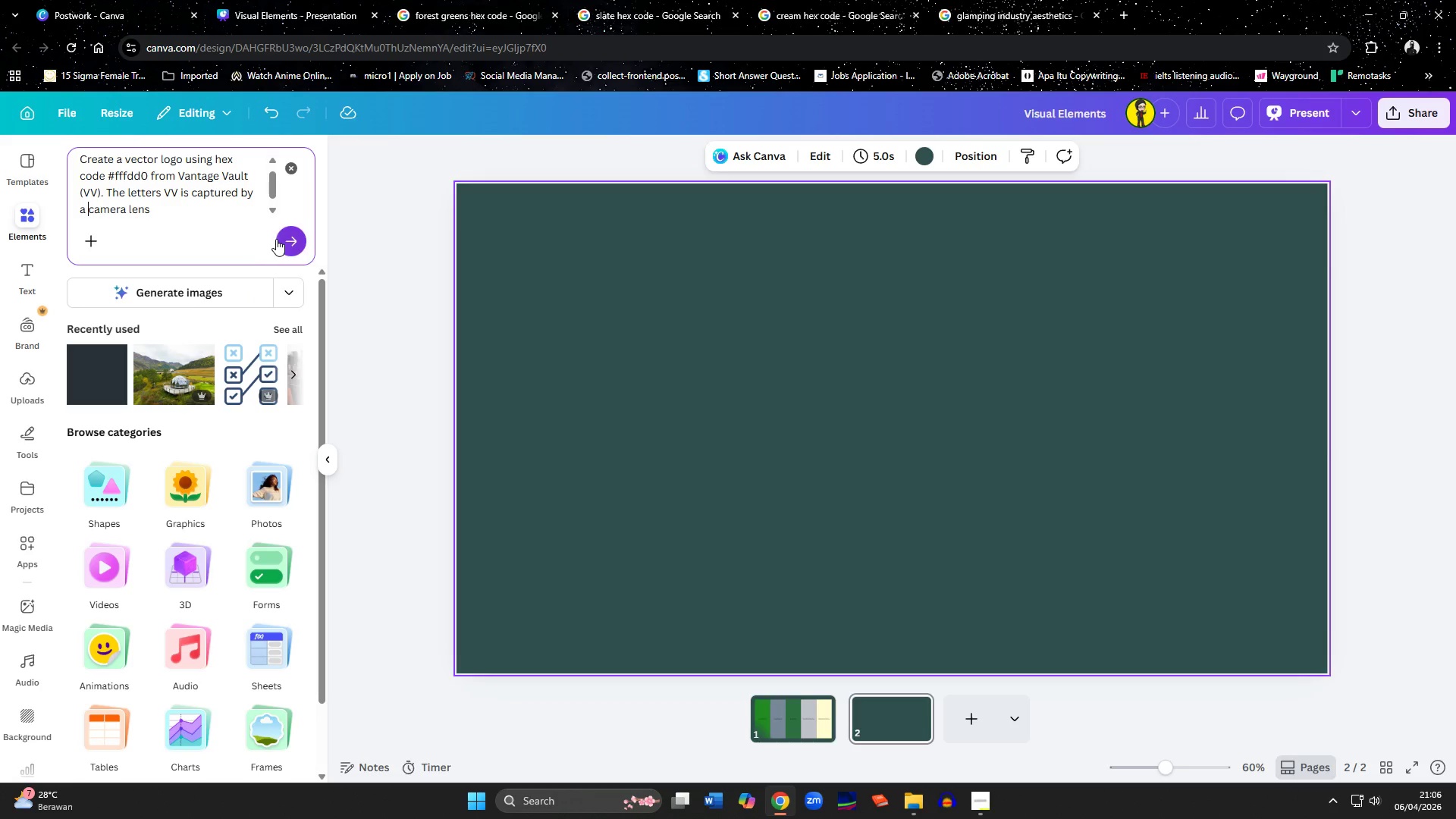 
mouse_move([251, 273])
 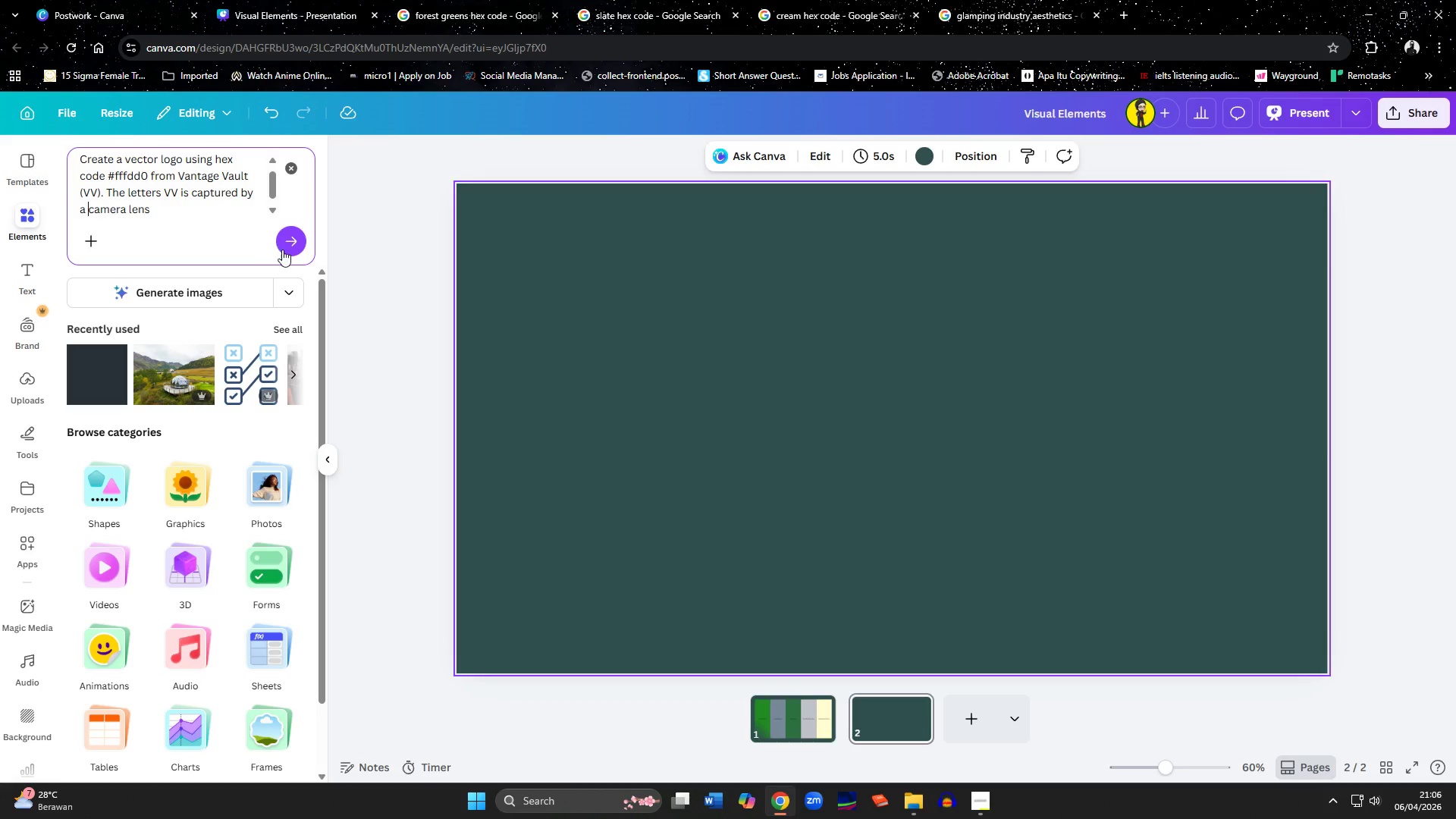 
left_click([282, 249])
 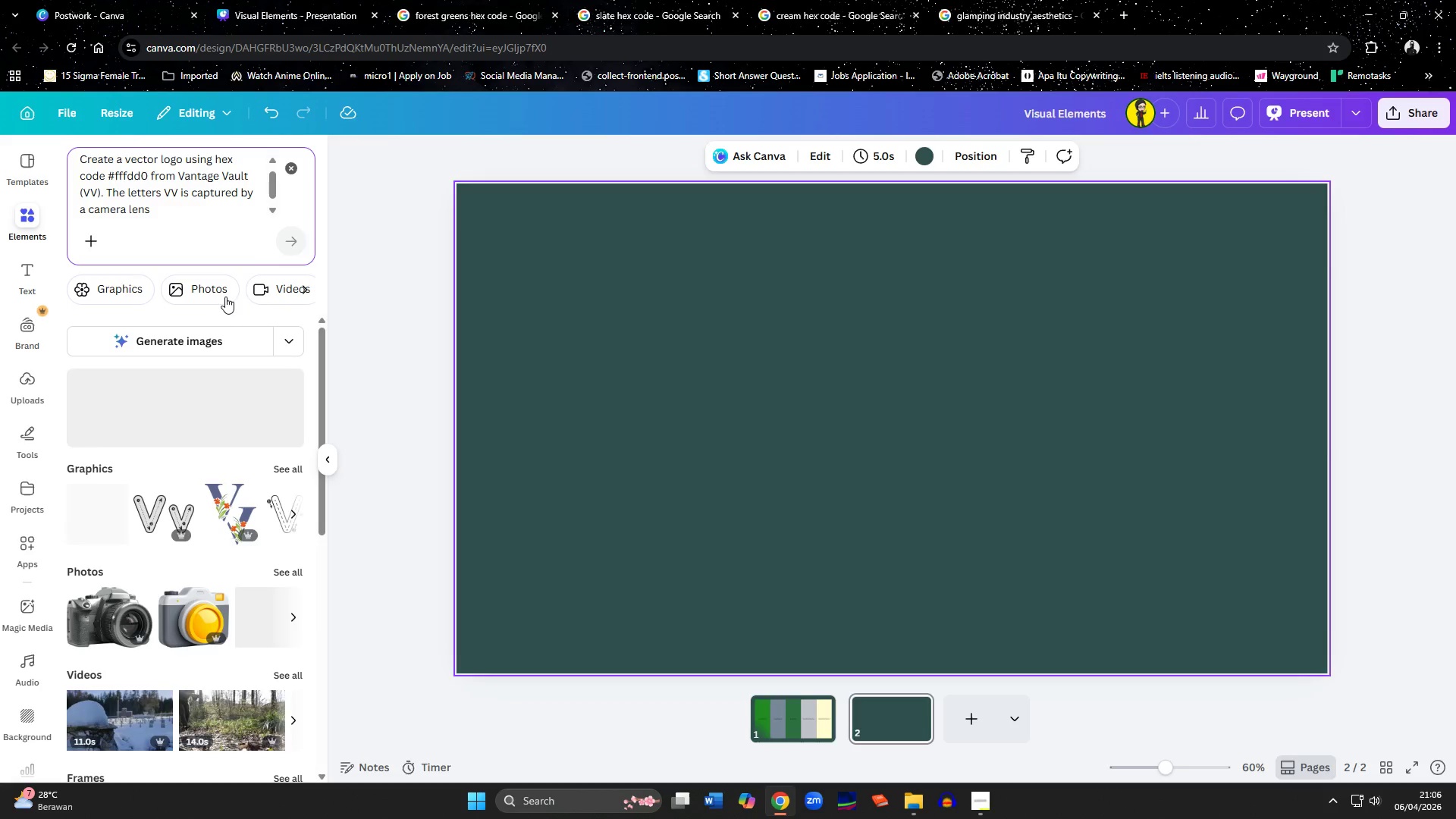 
left_click([182, 344])
 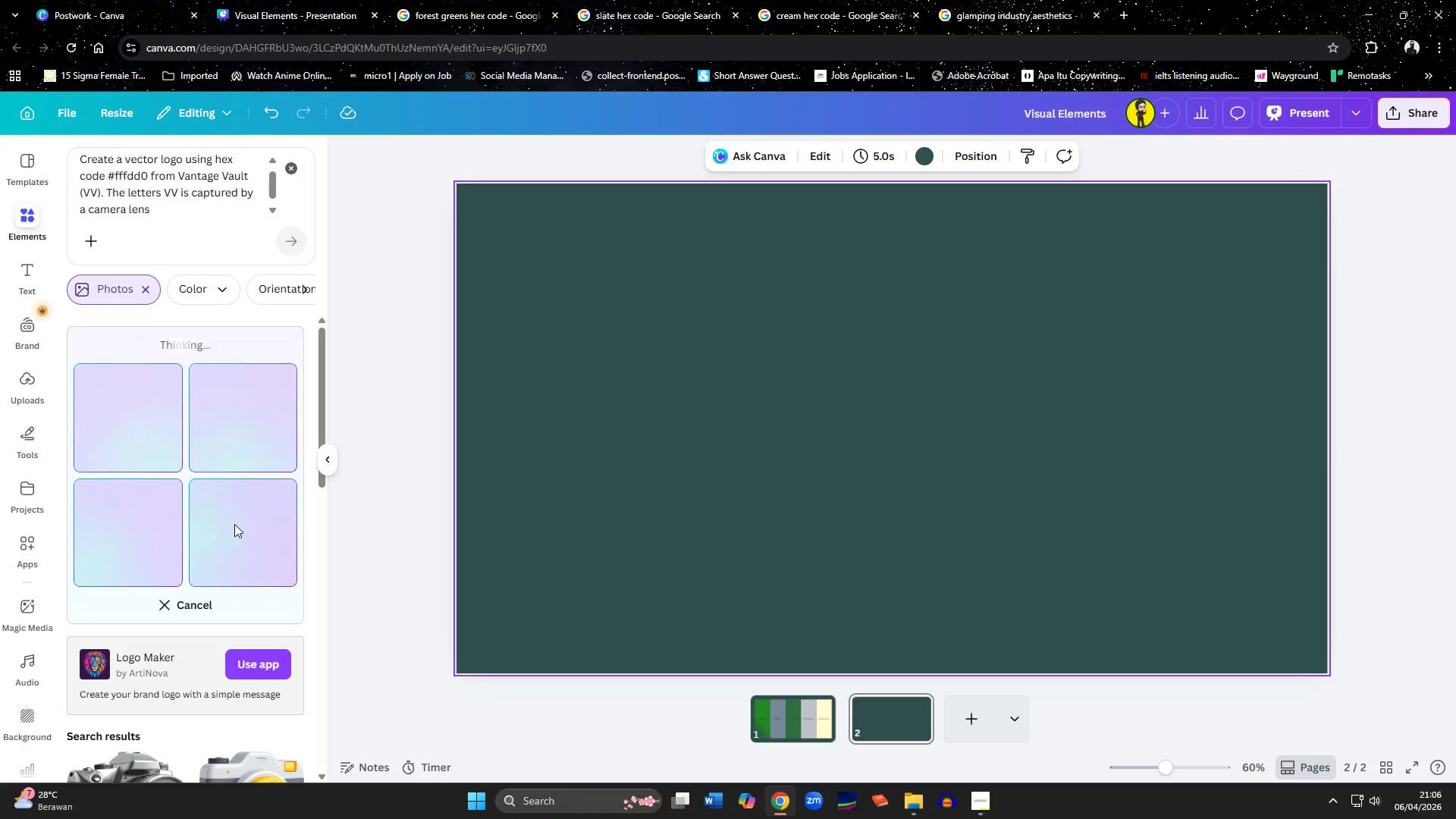 
wait(9.58)
 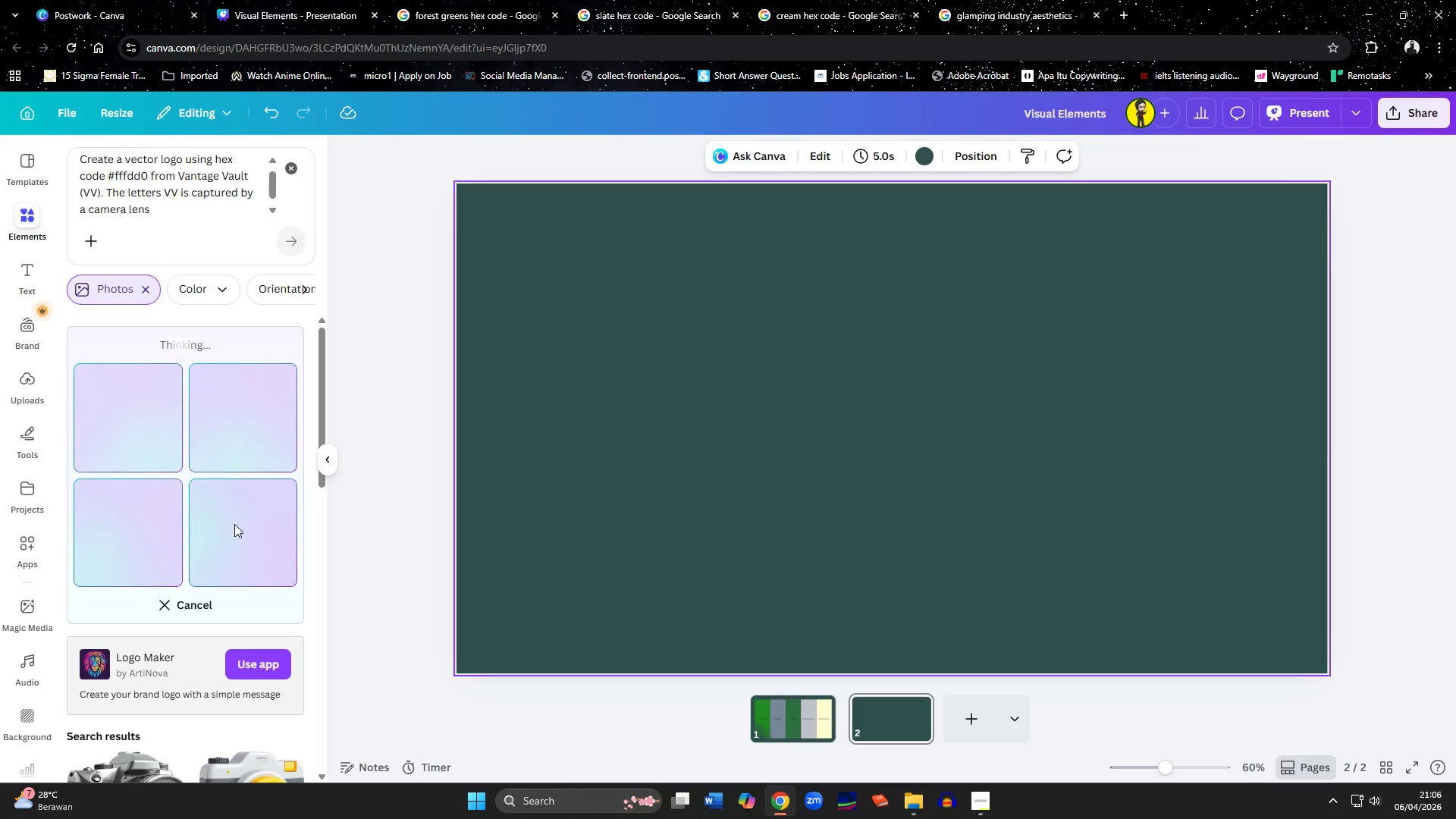 
left_click([990, 799])